 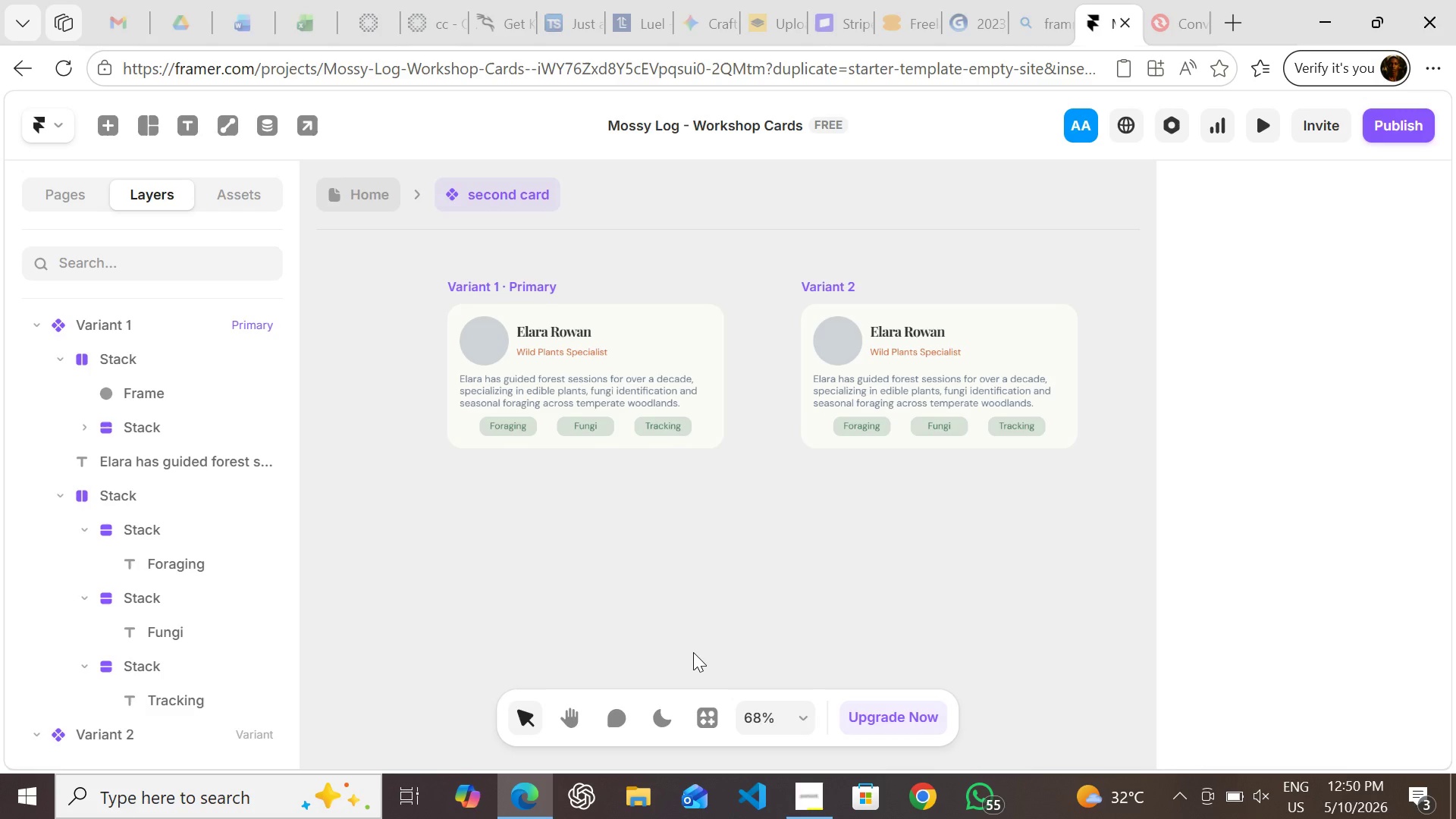 
left_click([693, 652])
 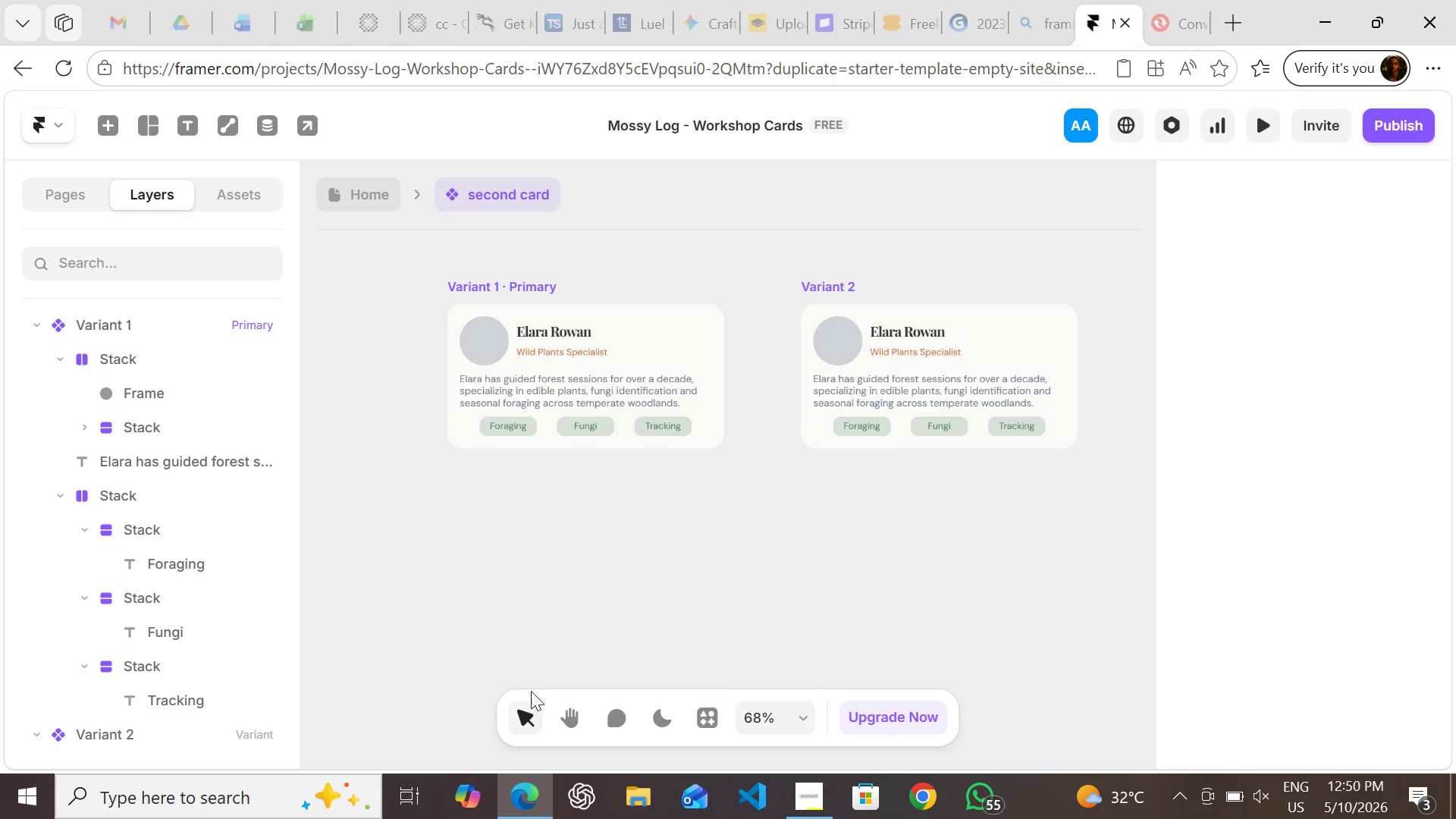 
wait(25.67)
 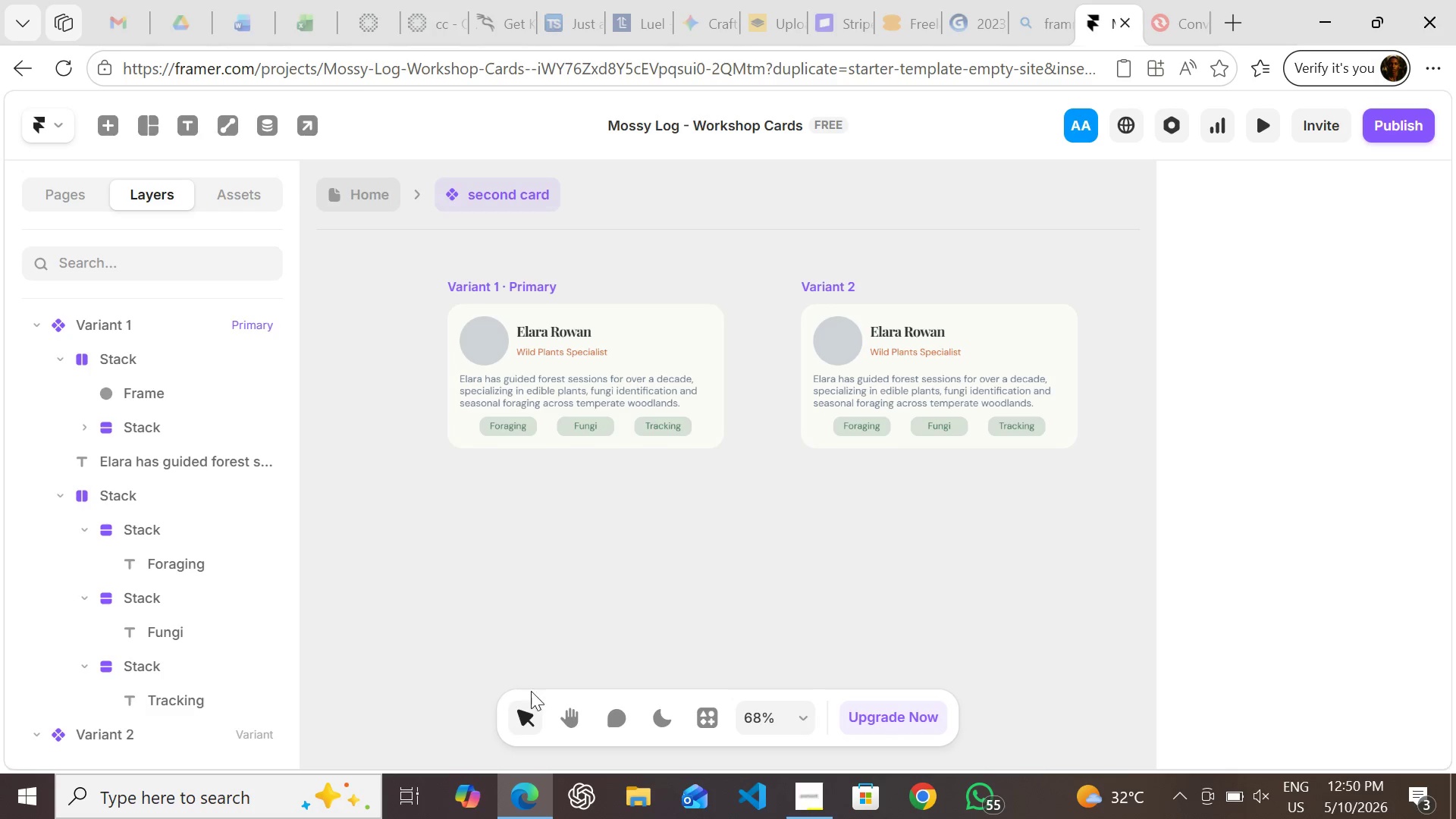 
left_click([808, 438])
 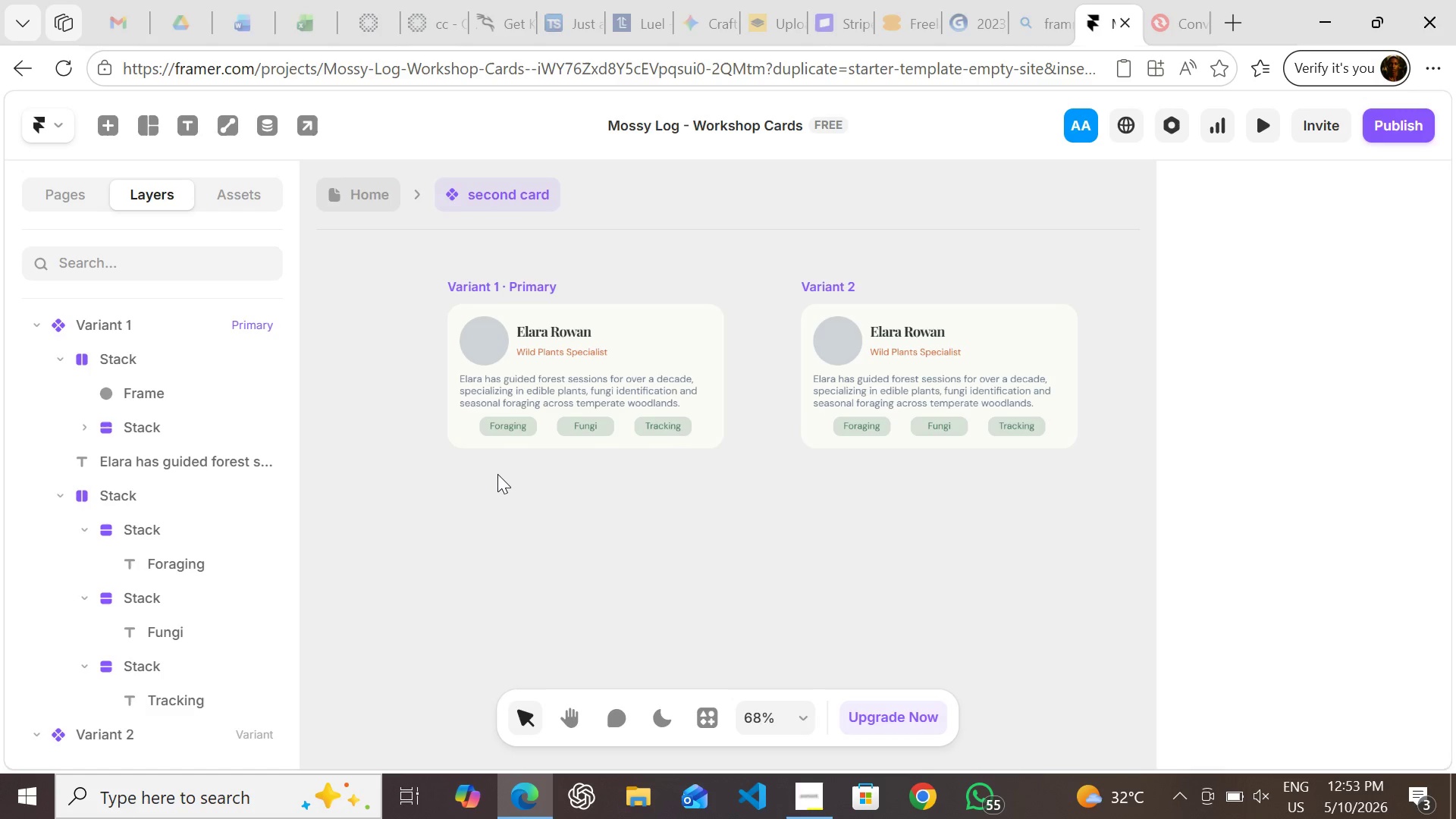 
wait(162.73)
 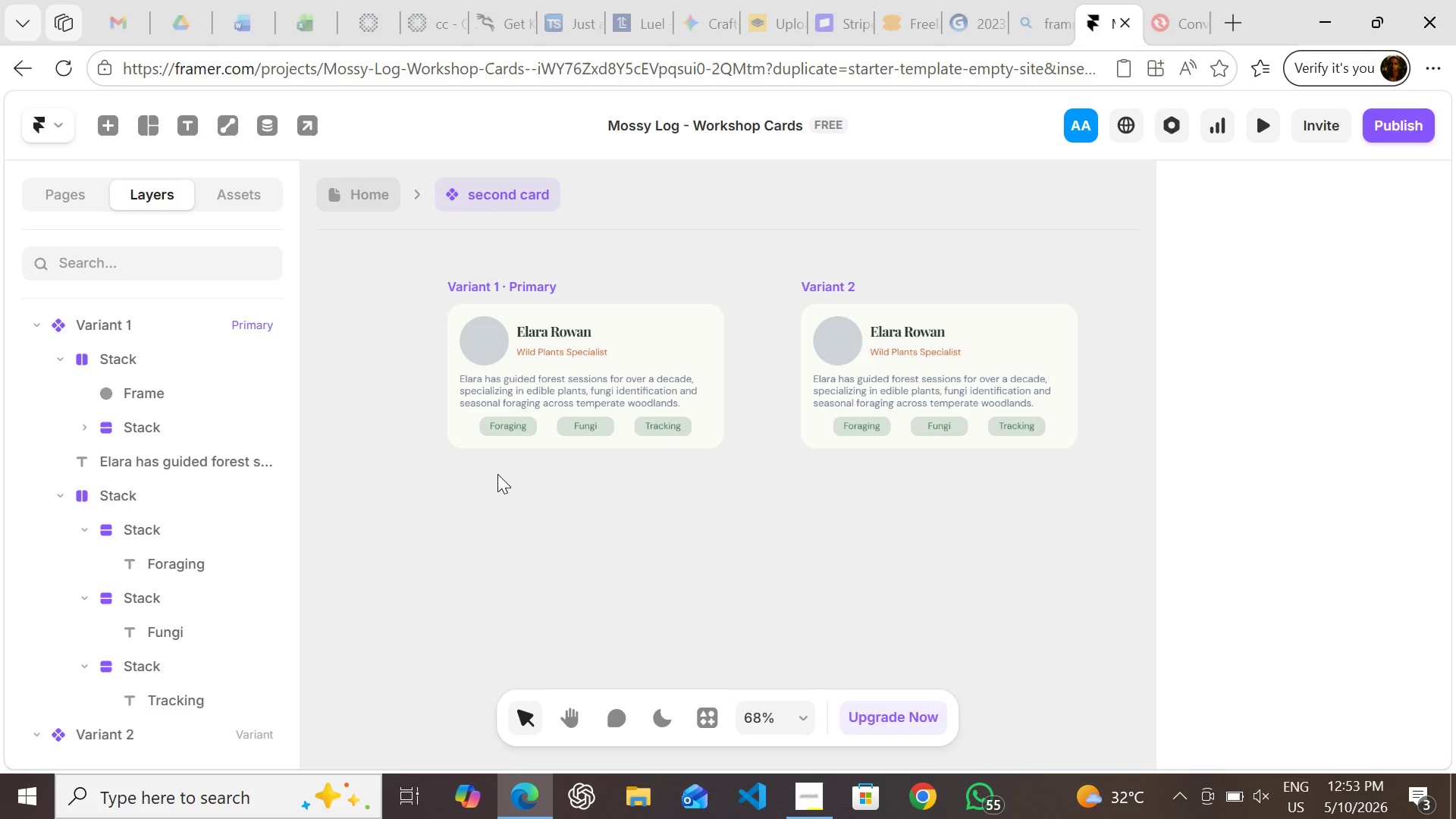 
key(F)
 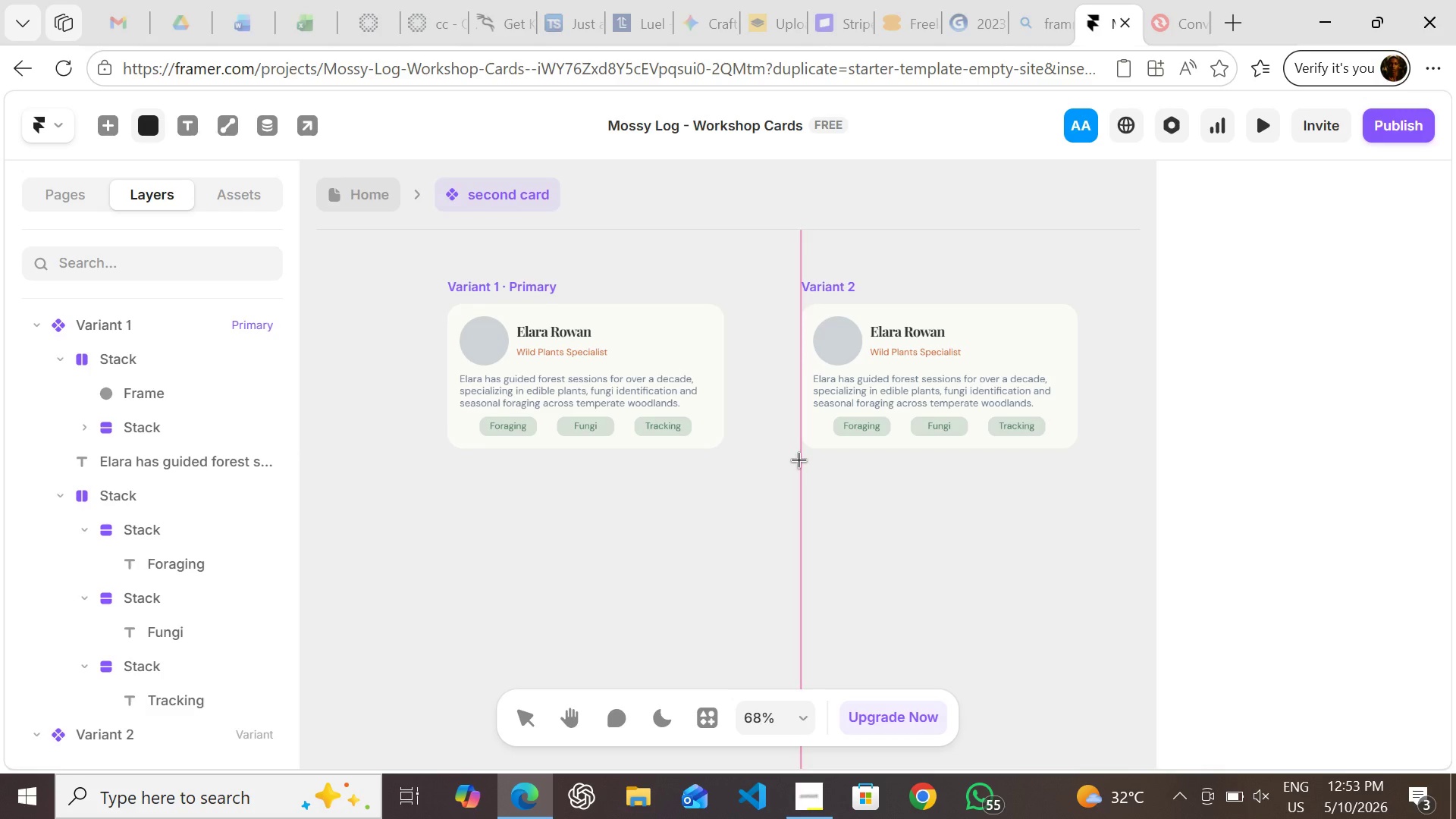 
wait(5.41)
 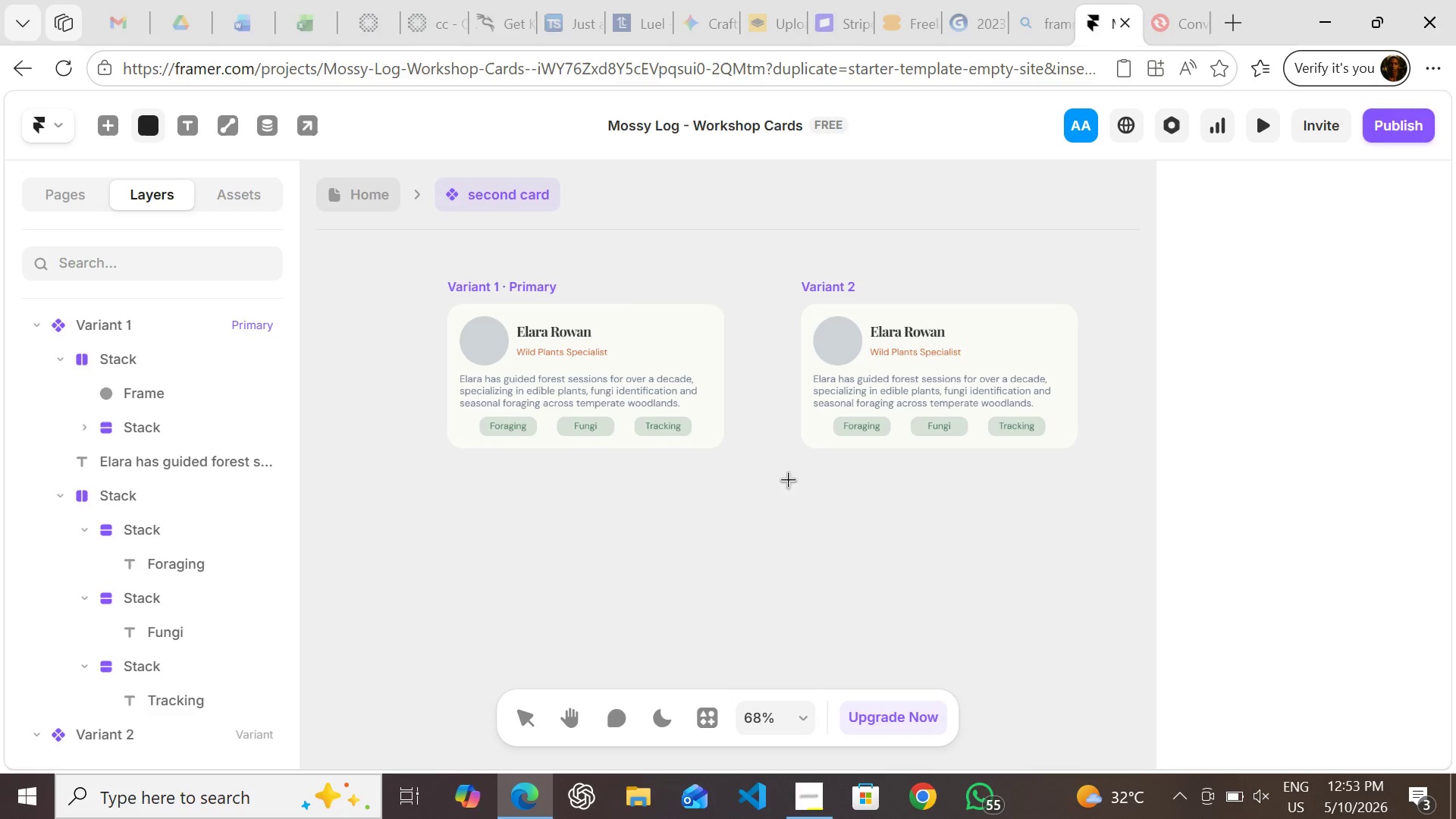 
left_click_drag(start_coordinate=[801, 460], to_coordinate=[1082, 503])
 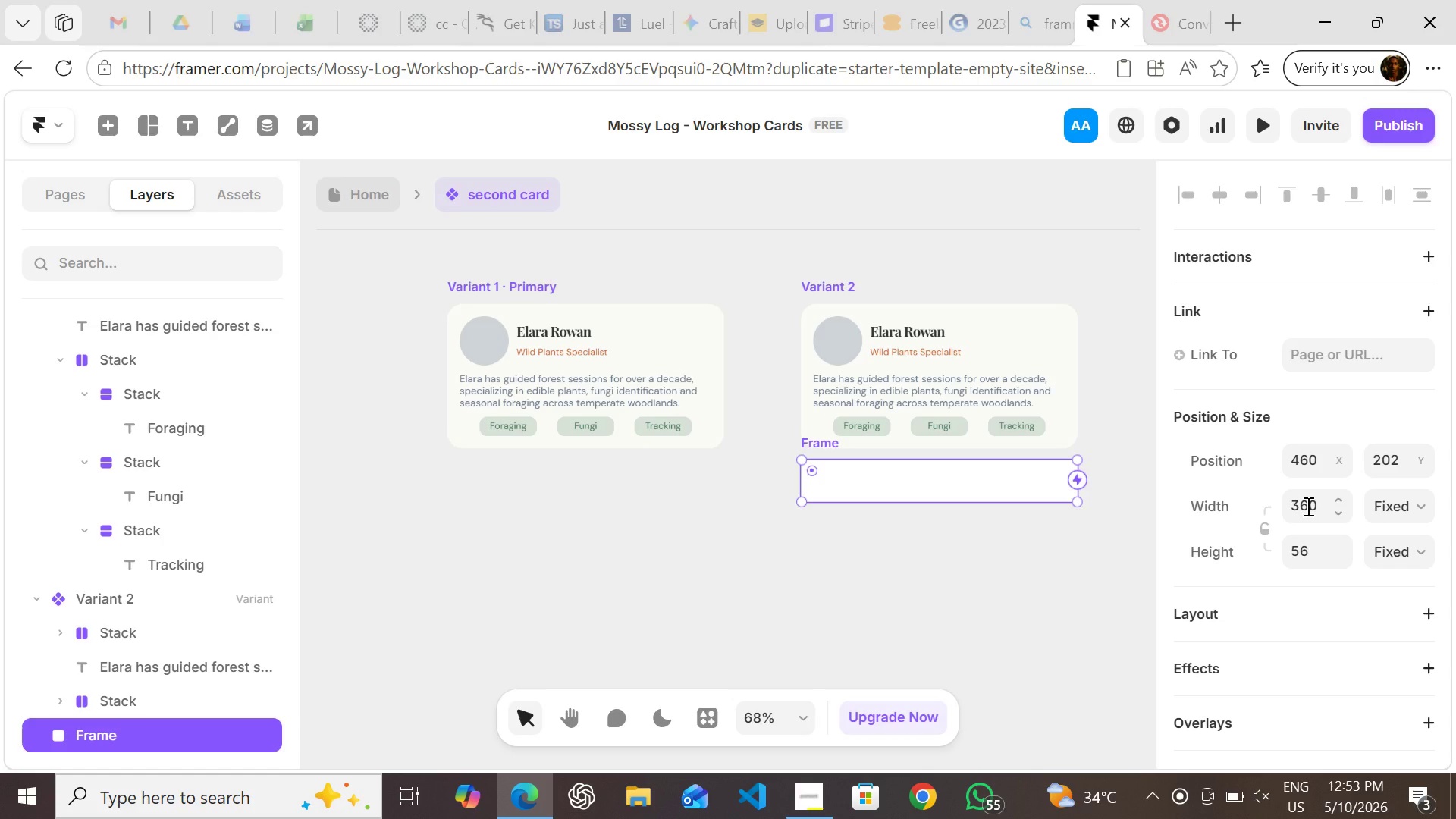 
wait(16.67)
 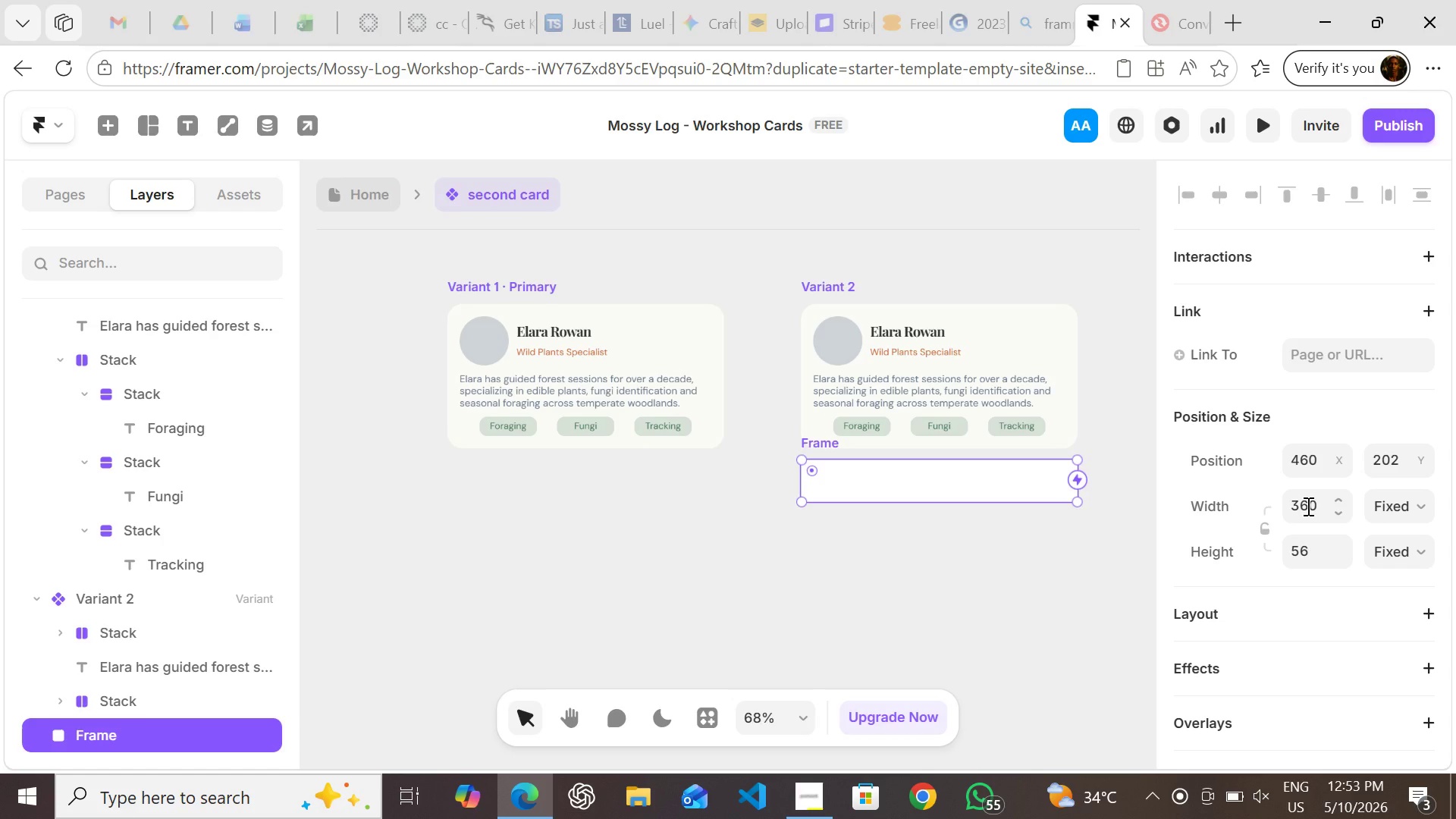 
left_click([1307, 544])
 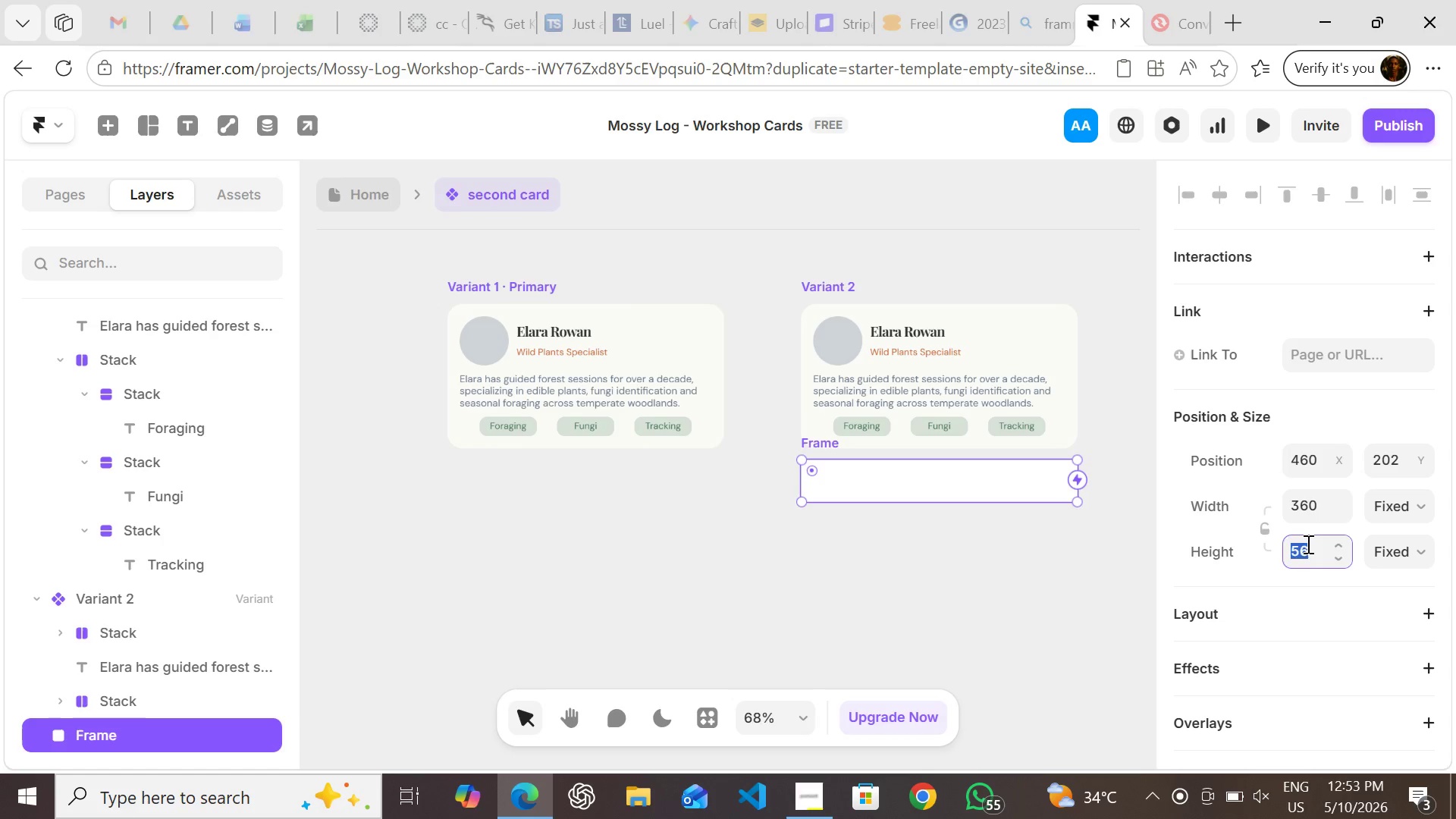 
type(260)
 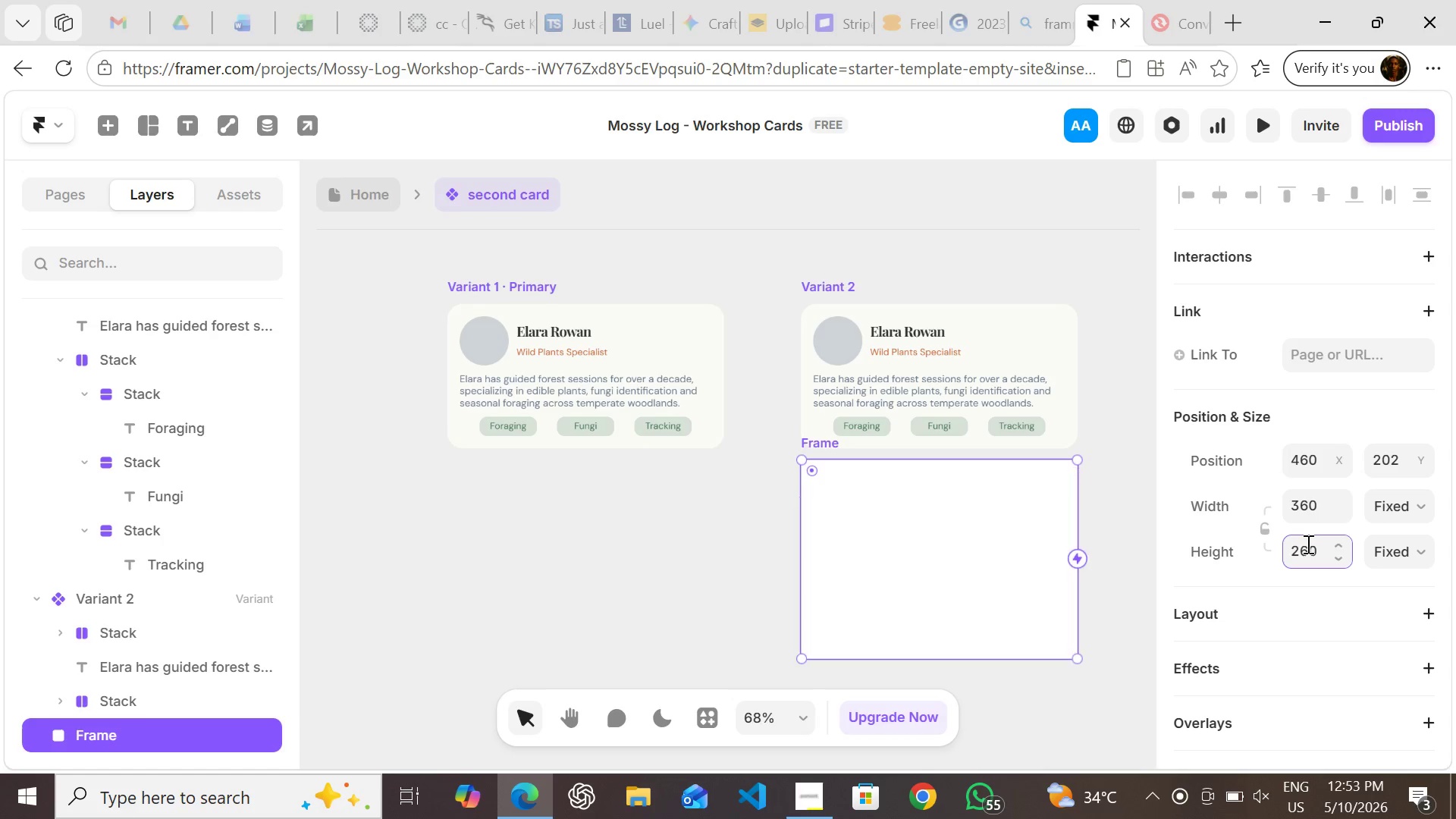 
key(Enter)
 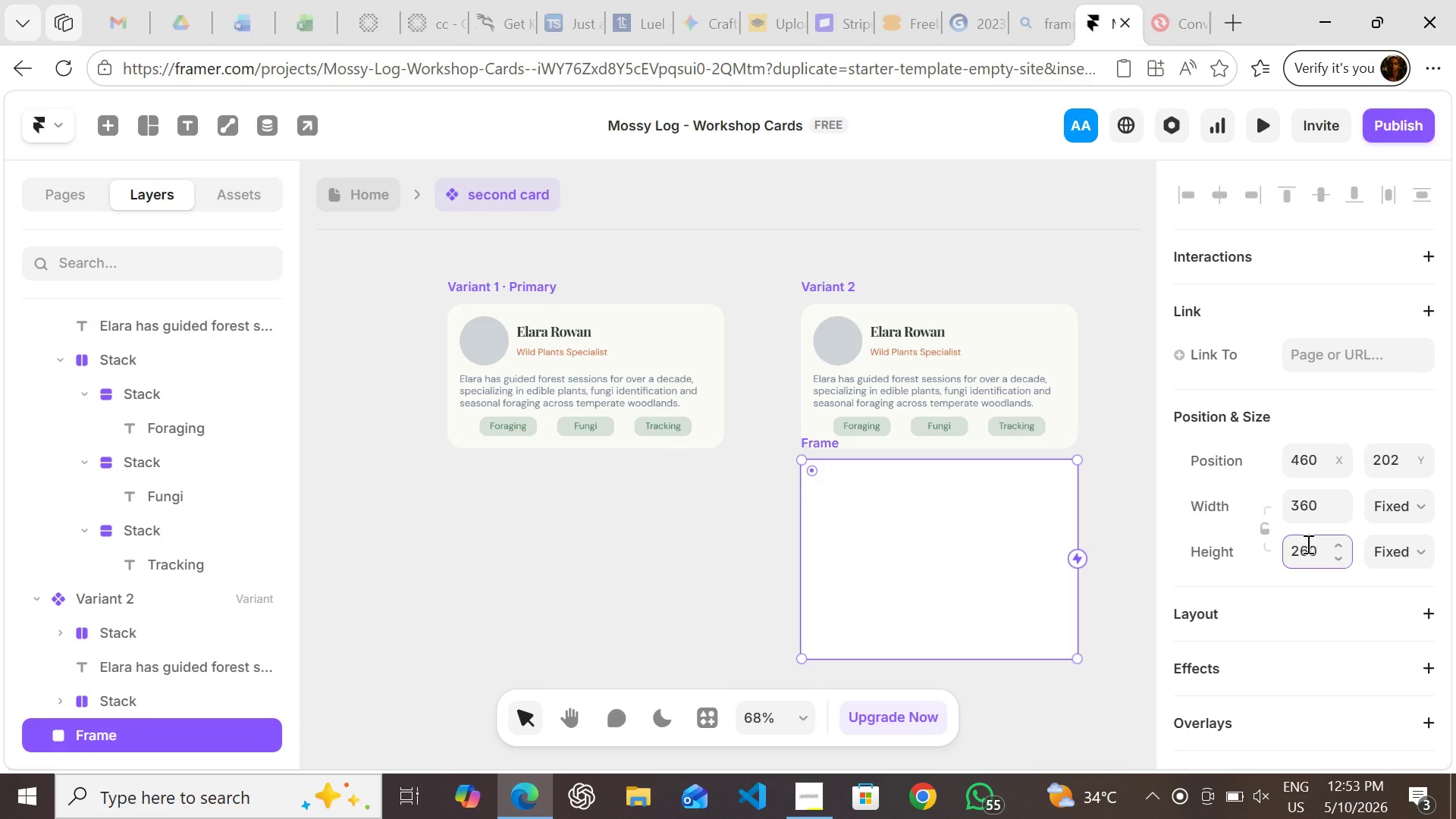 
wait(16.69)
 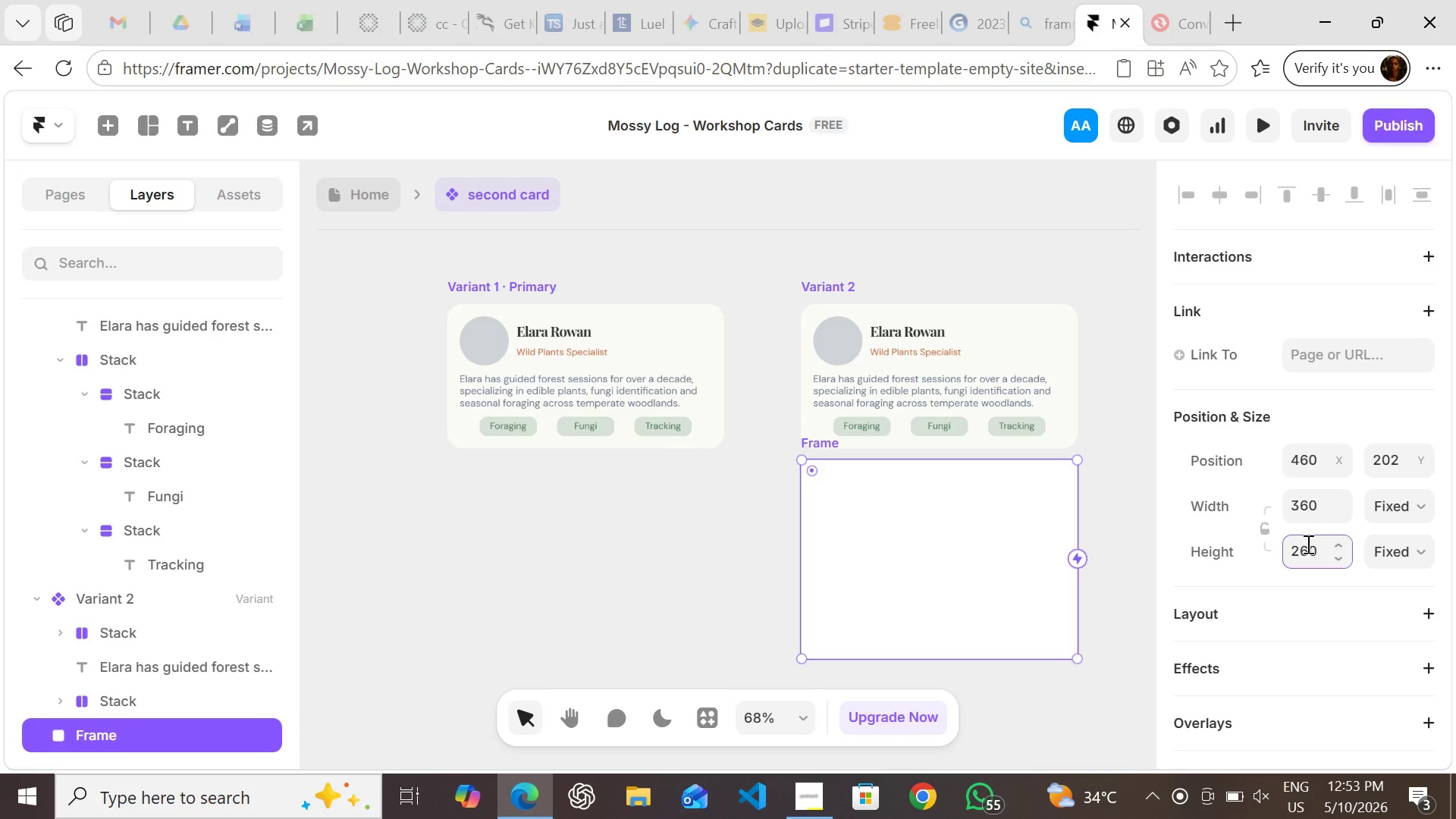 
double_click([1307, 554])
 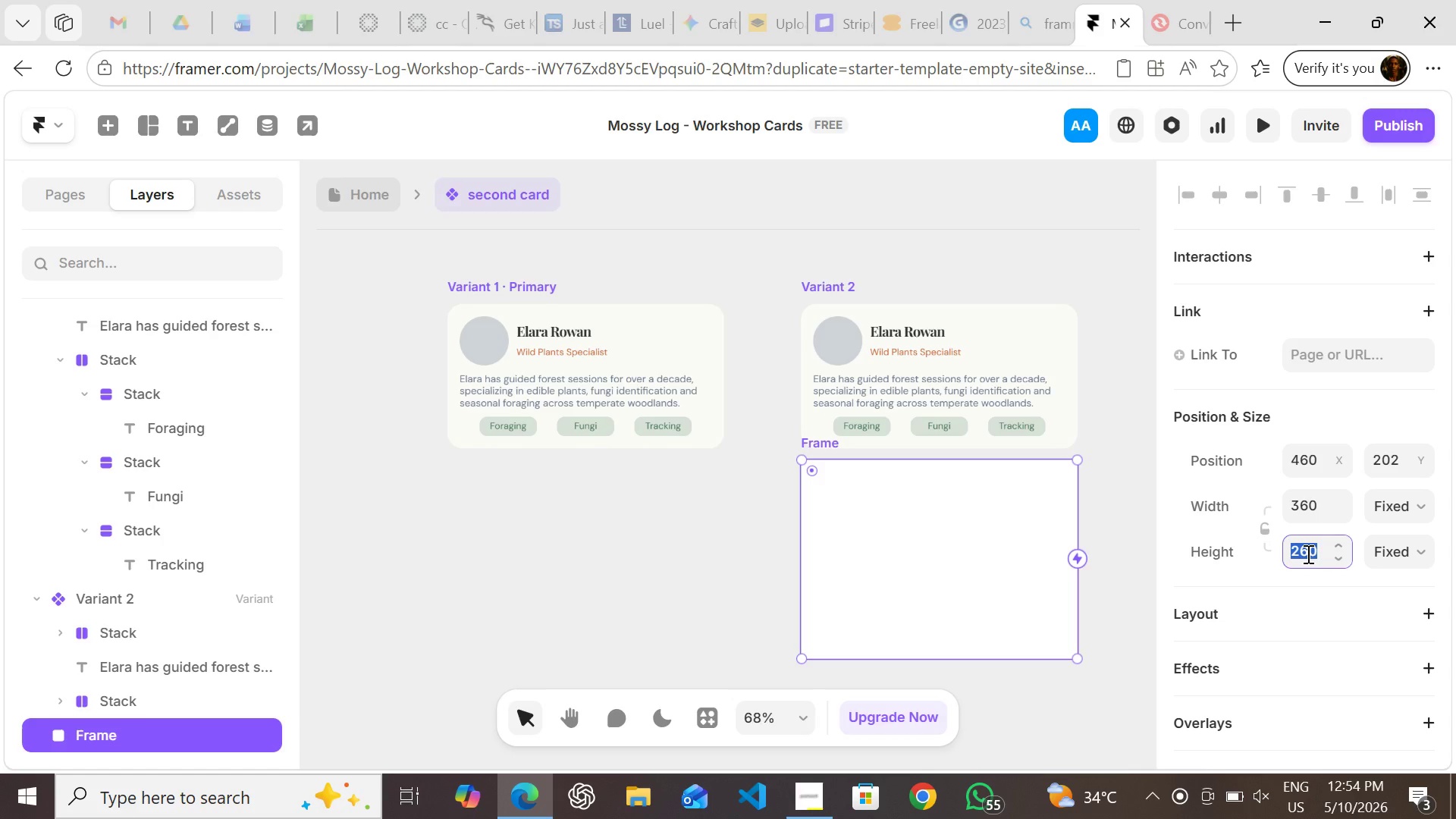 
triple_click([1307, 554])
 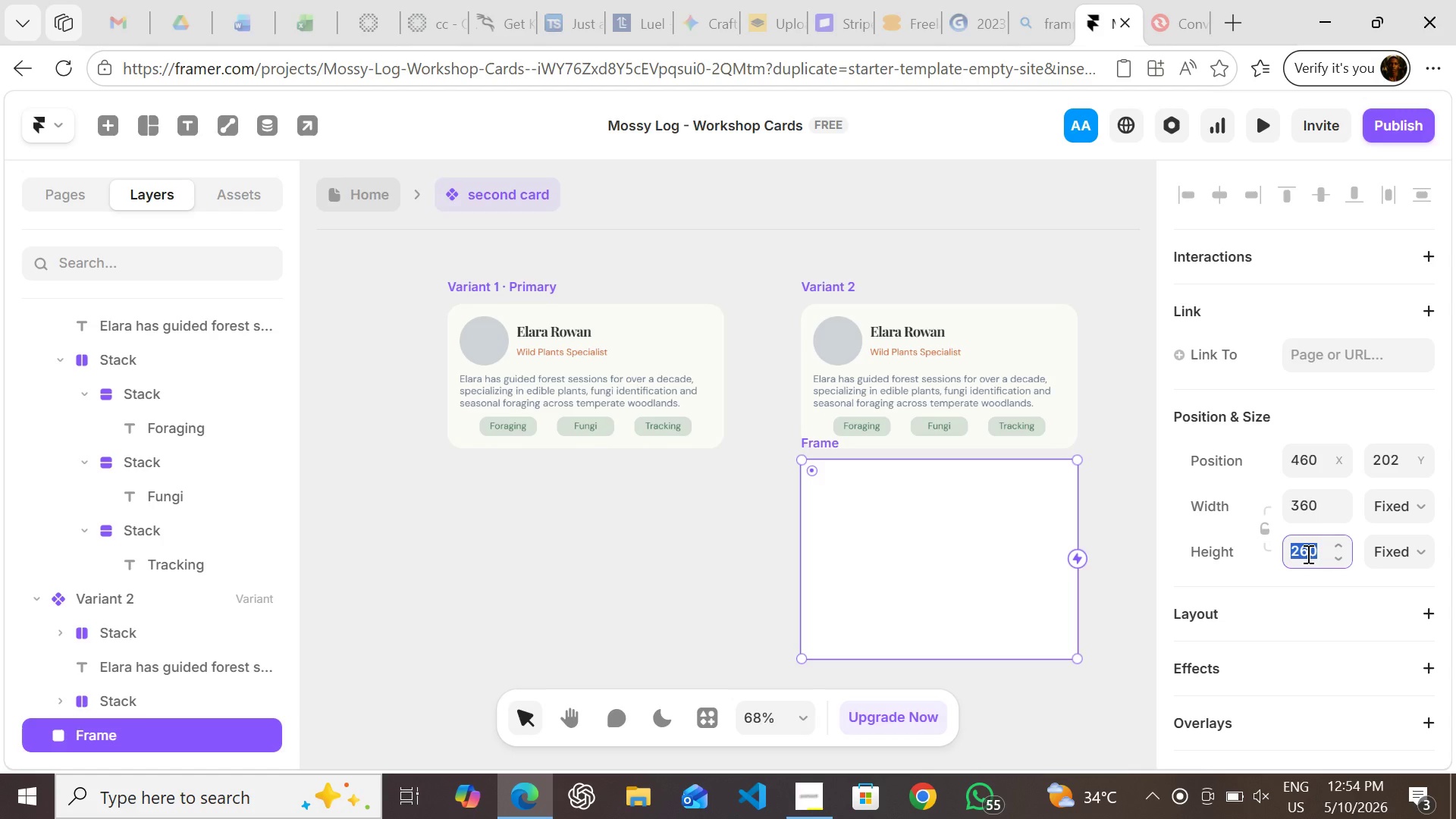 
type(40)
 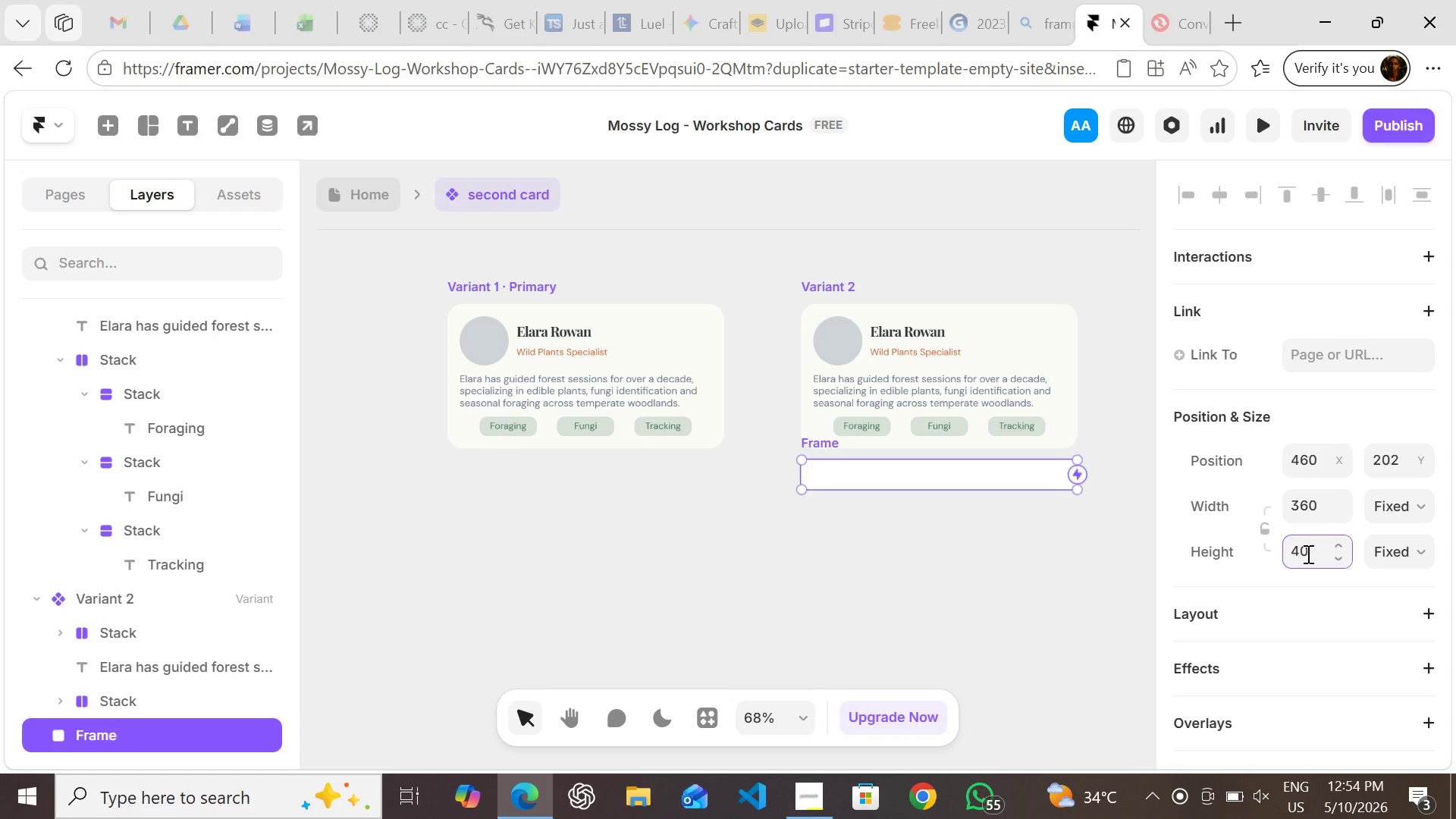 
key(Enter)
 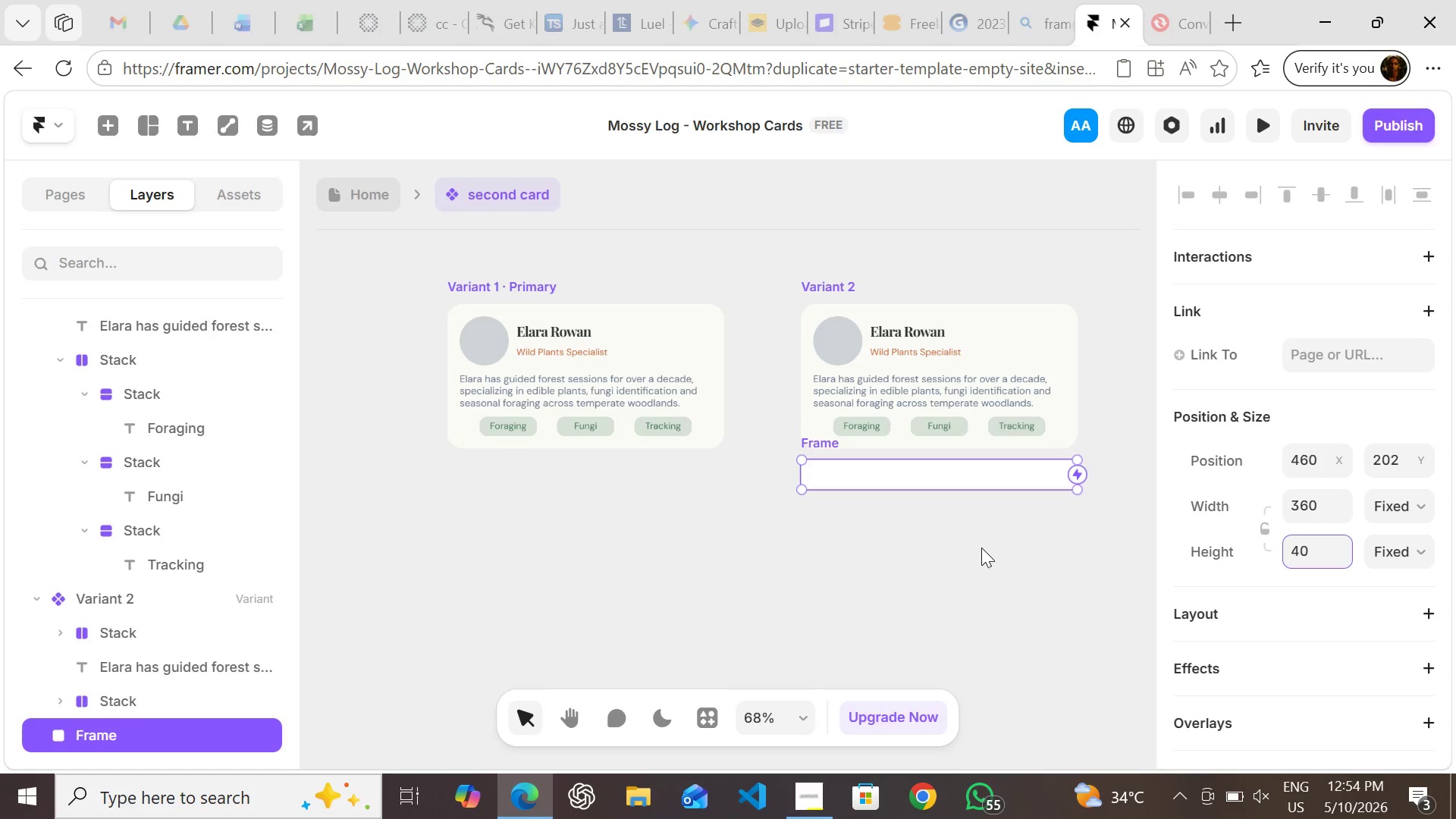 
wait(18.61)
 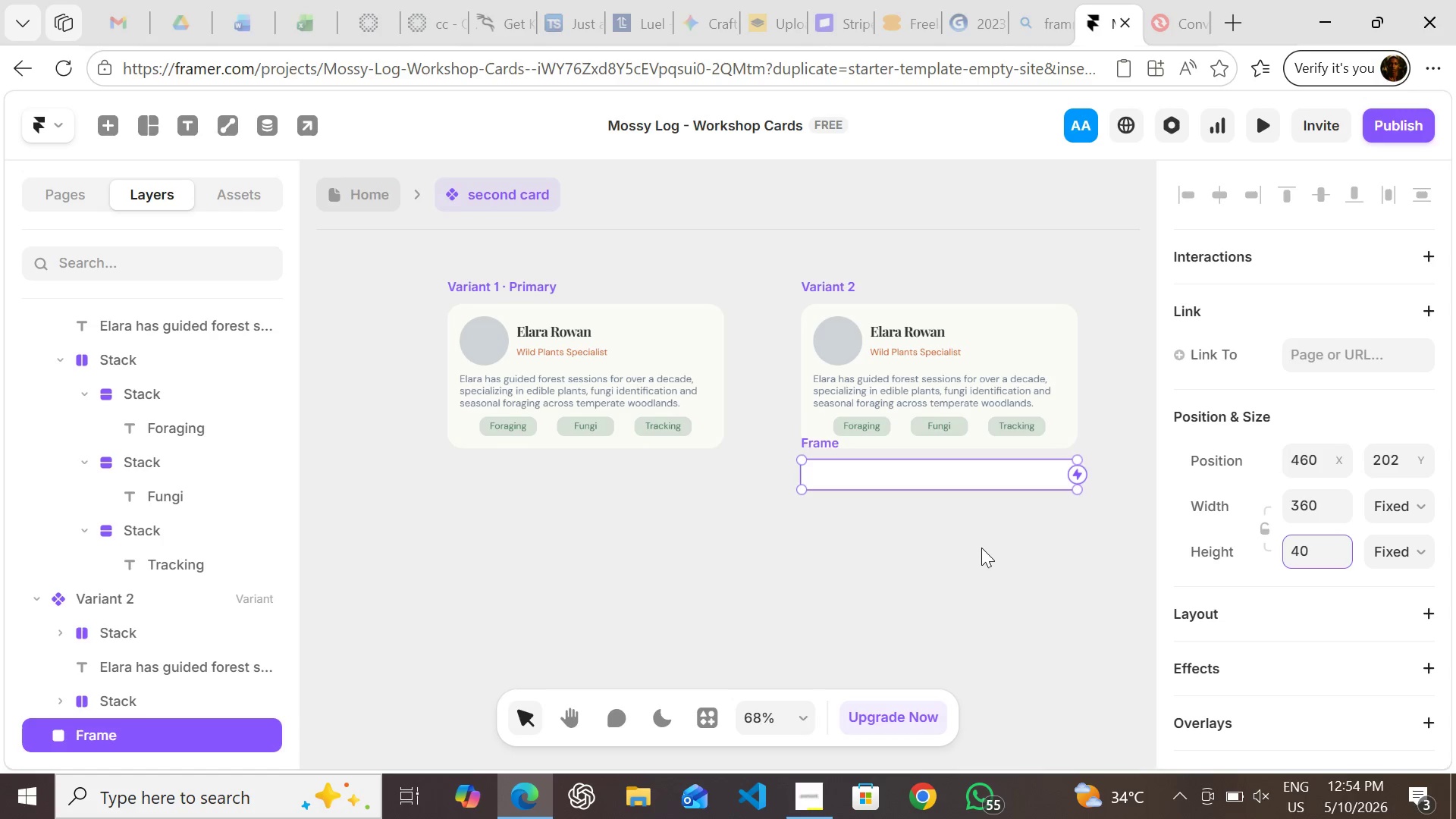 
mouse_move([1337, 526])
 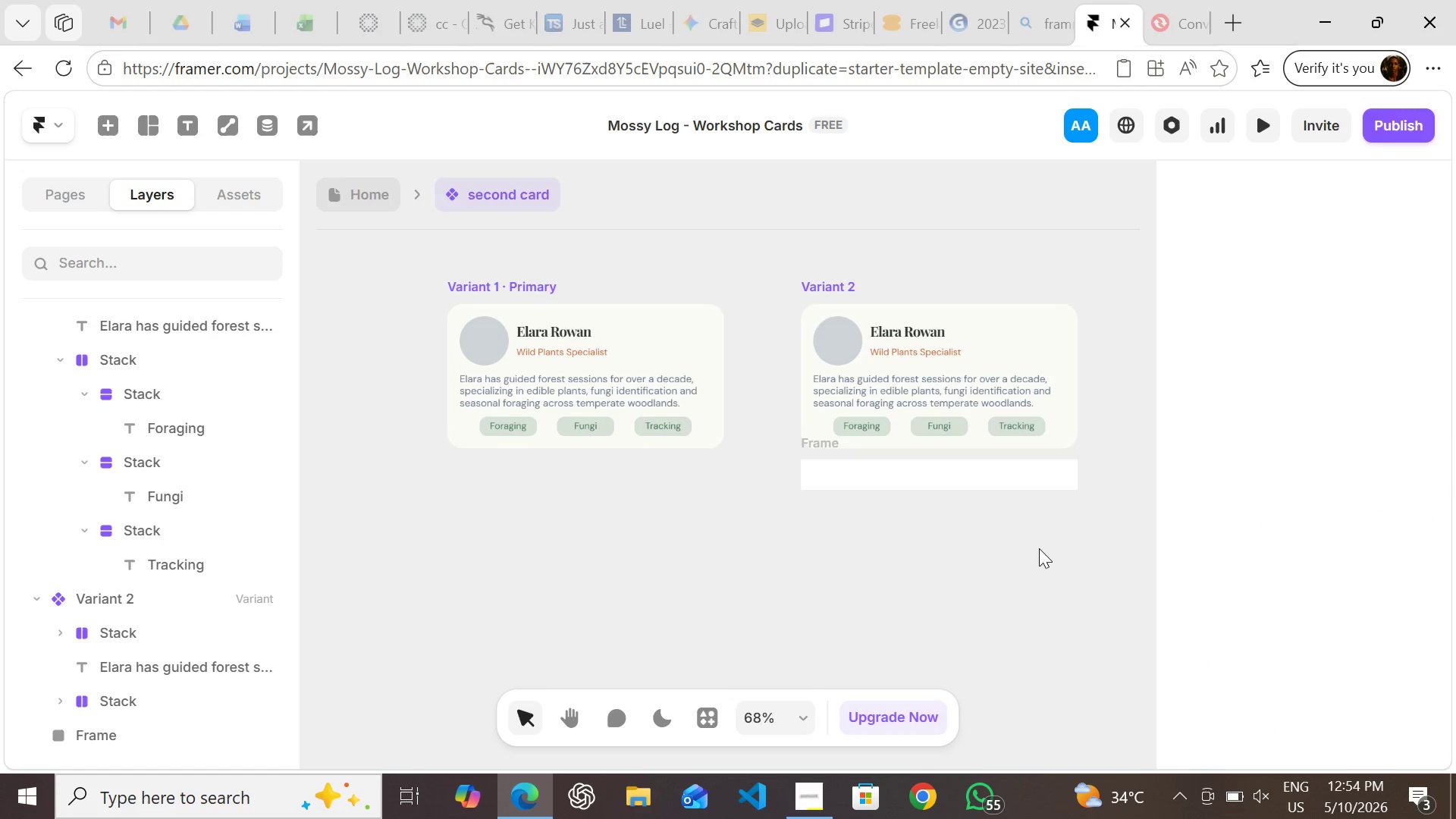 
left_click([1039, 548])
 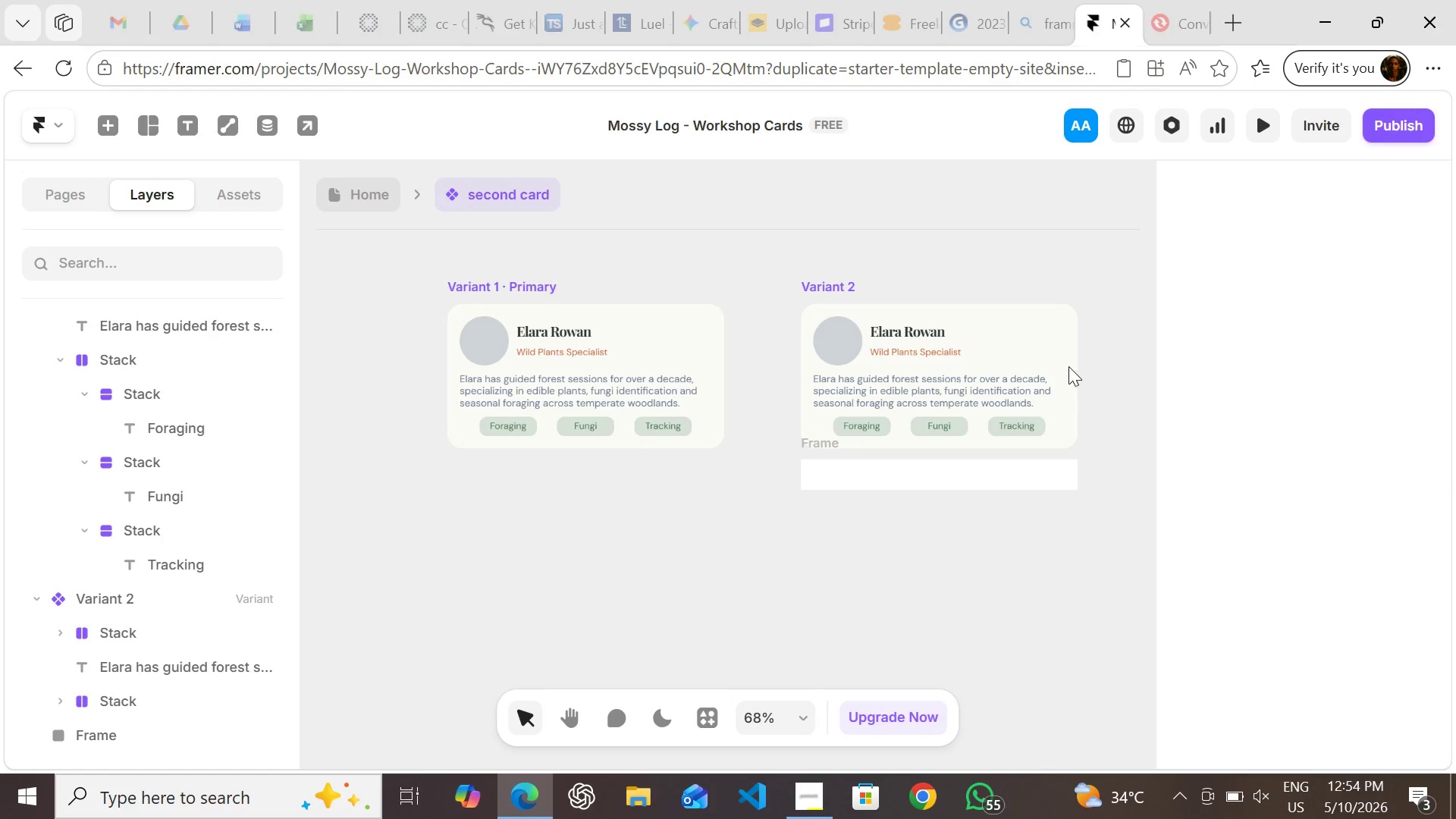 
left_click([1067, 366])
 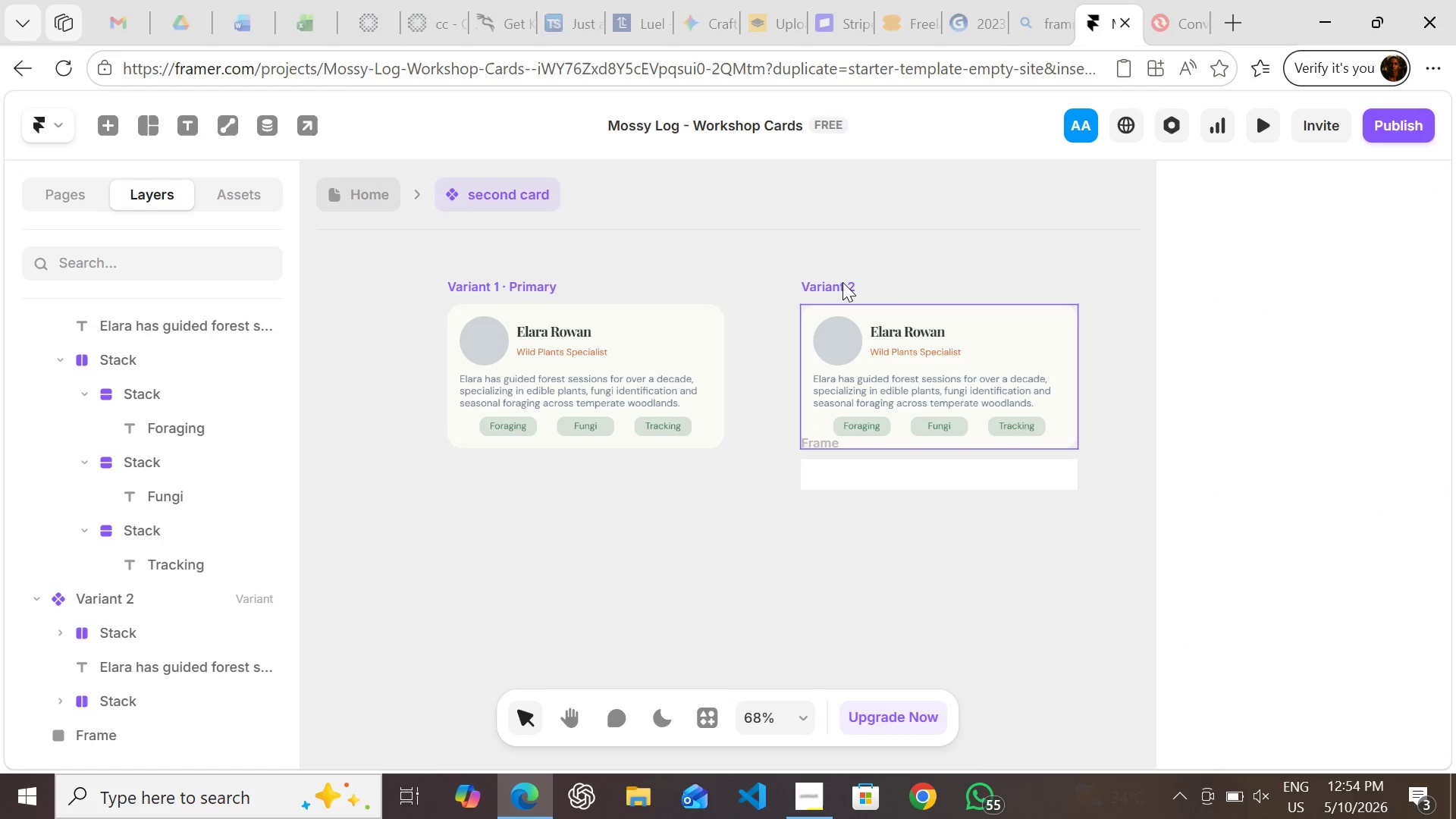 
left_click([843, 282])
 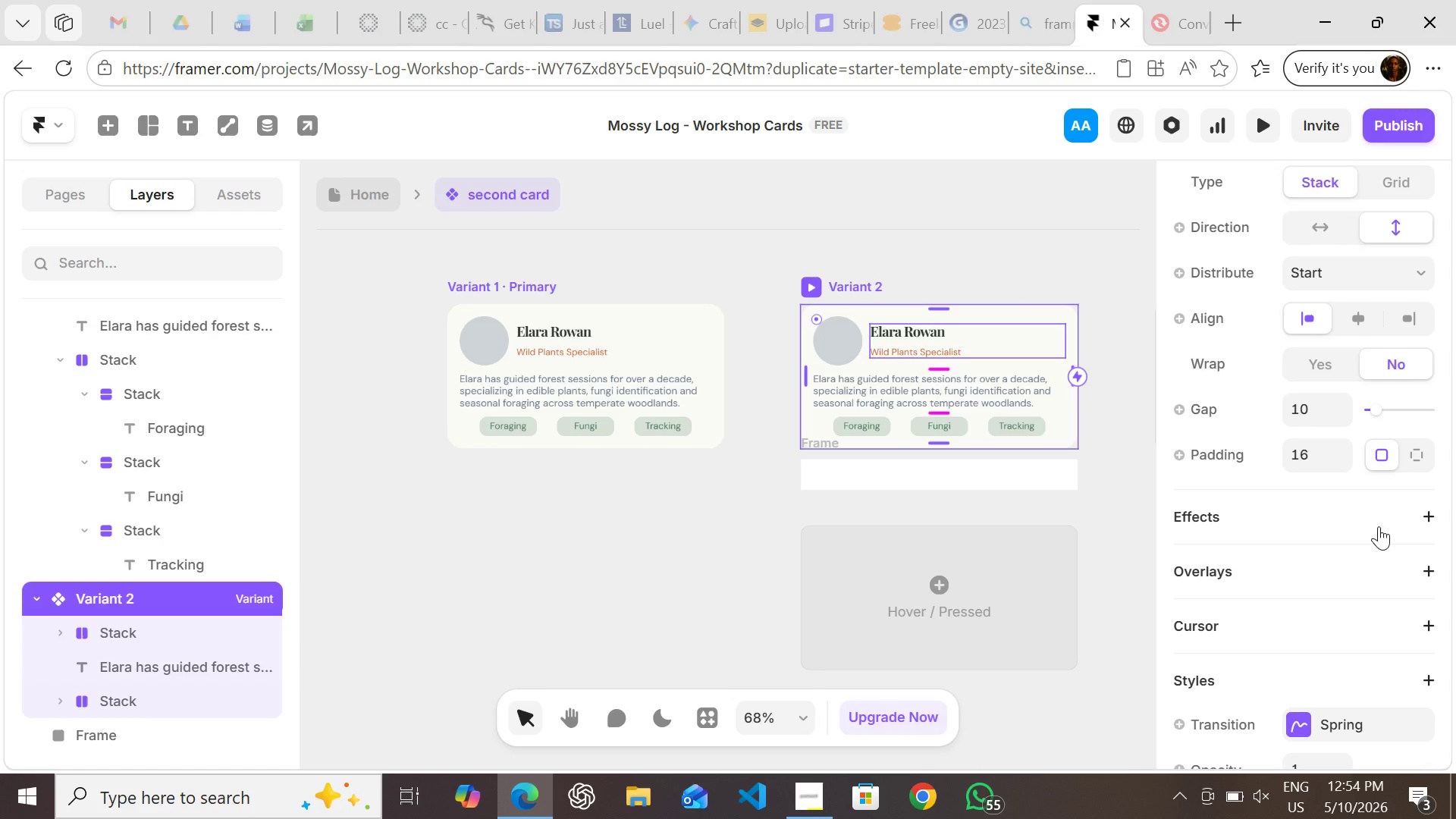 
wait(8.88)
 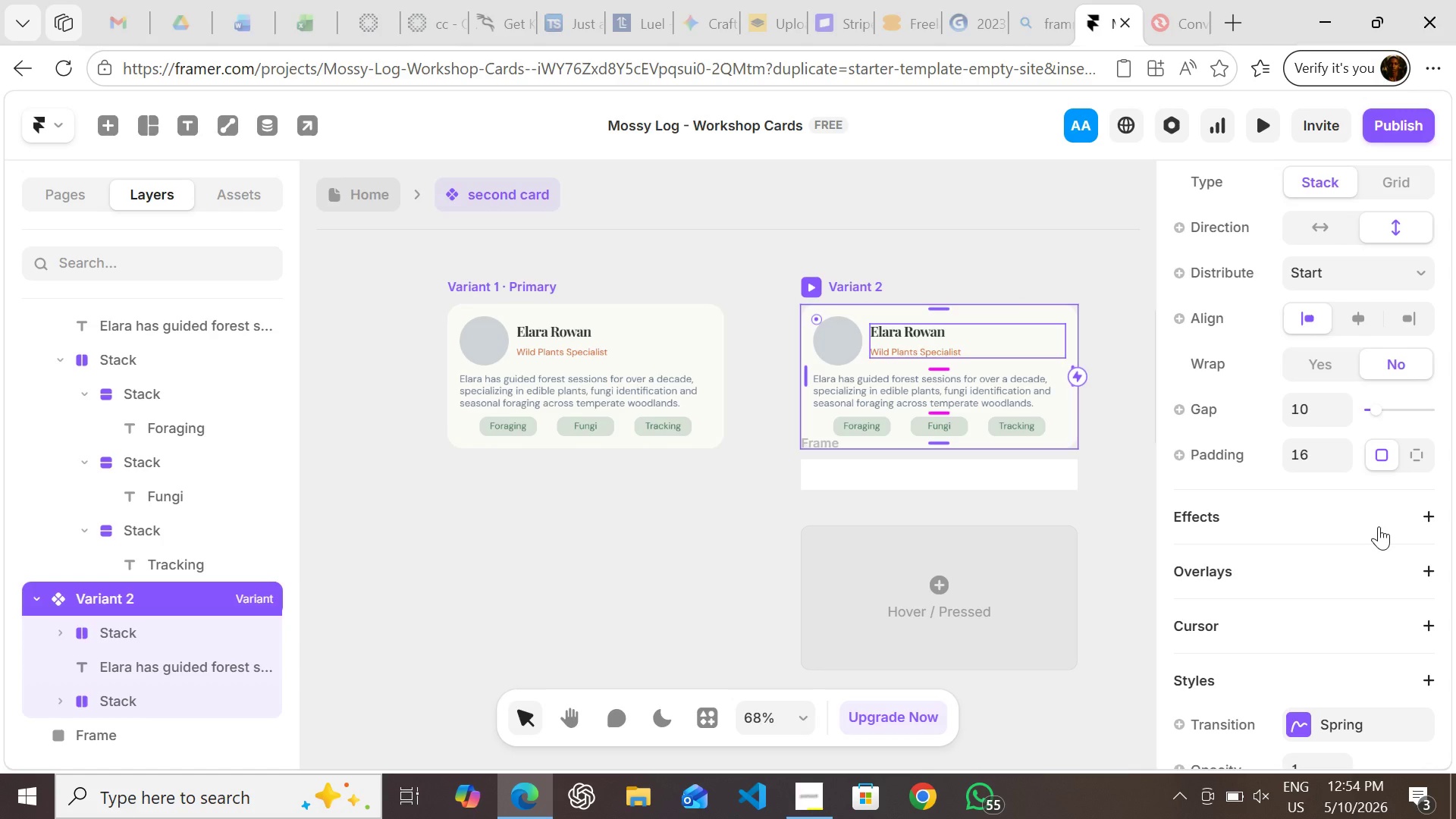 
mouse_move([1332, 522])
 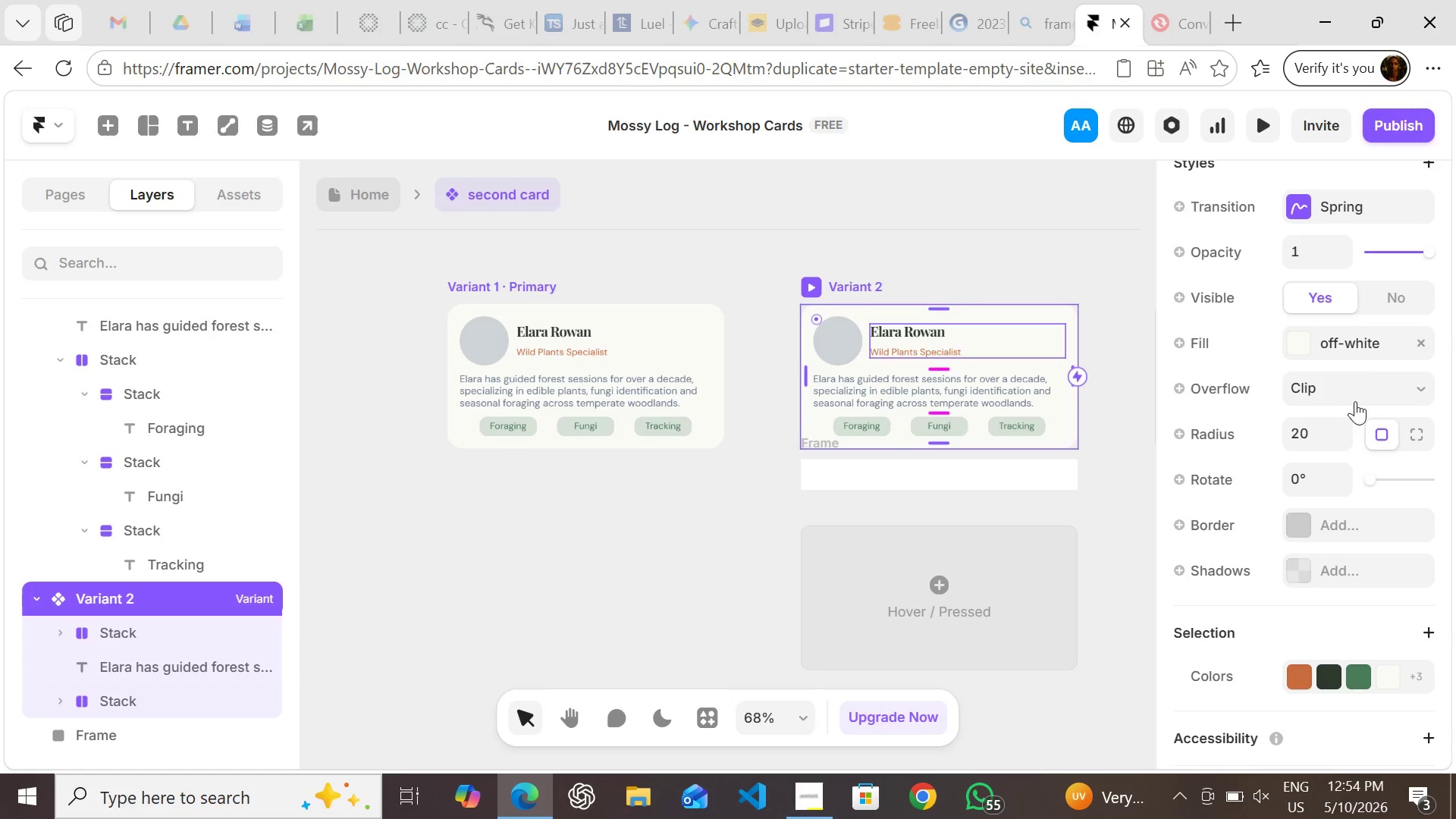 
left_click([1364, 390])
 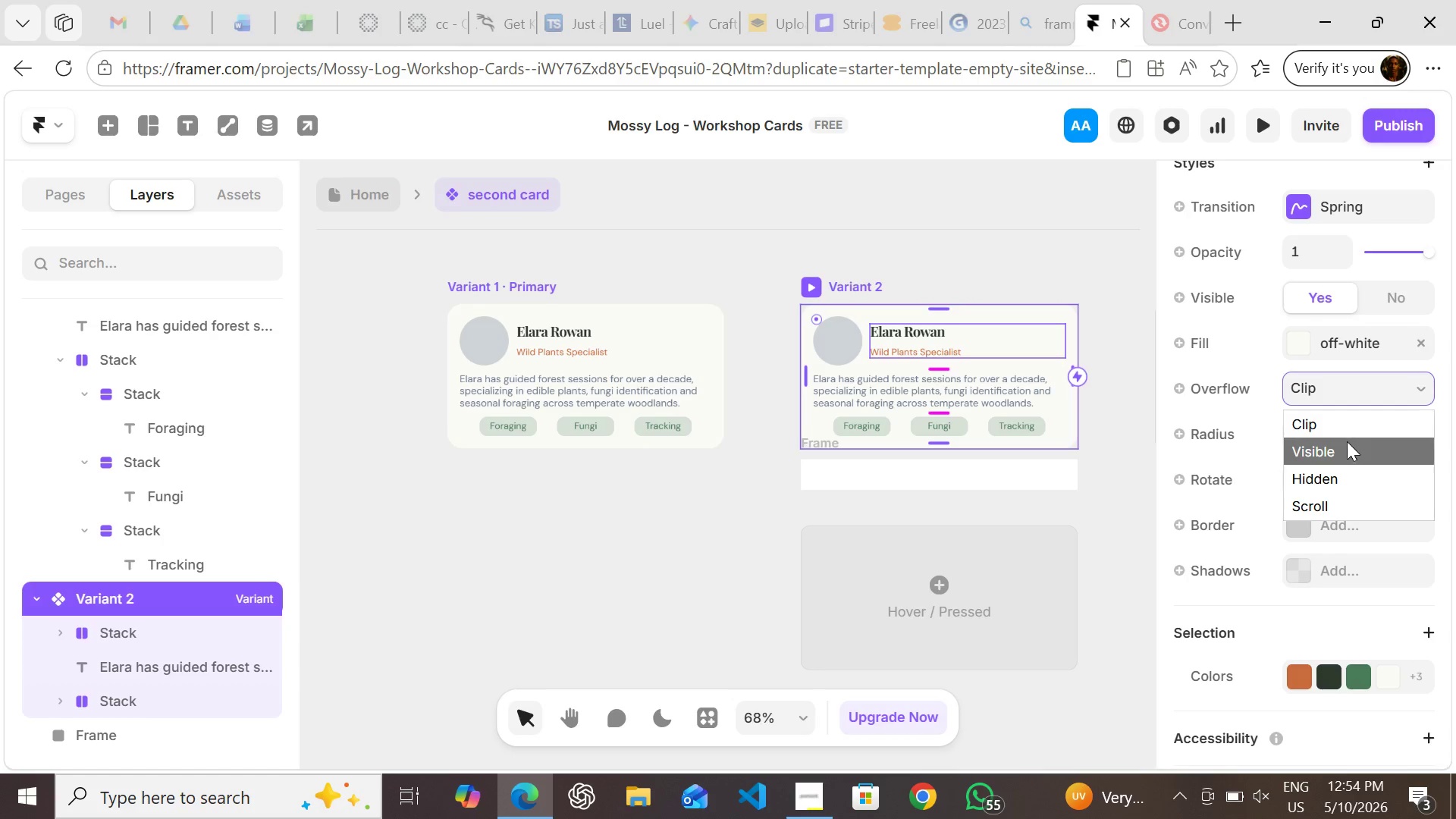 
left_click([1347, 441])
 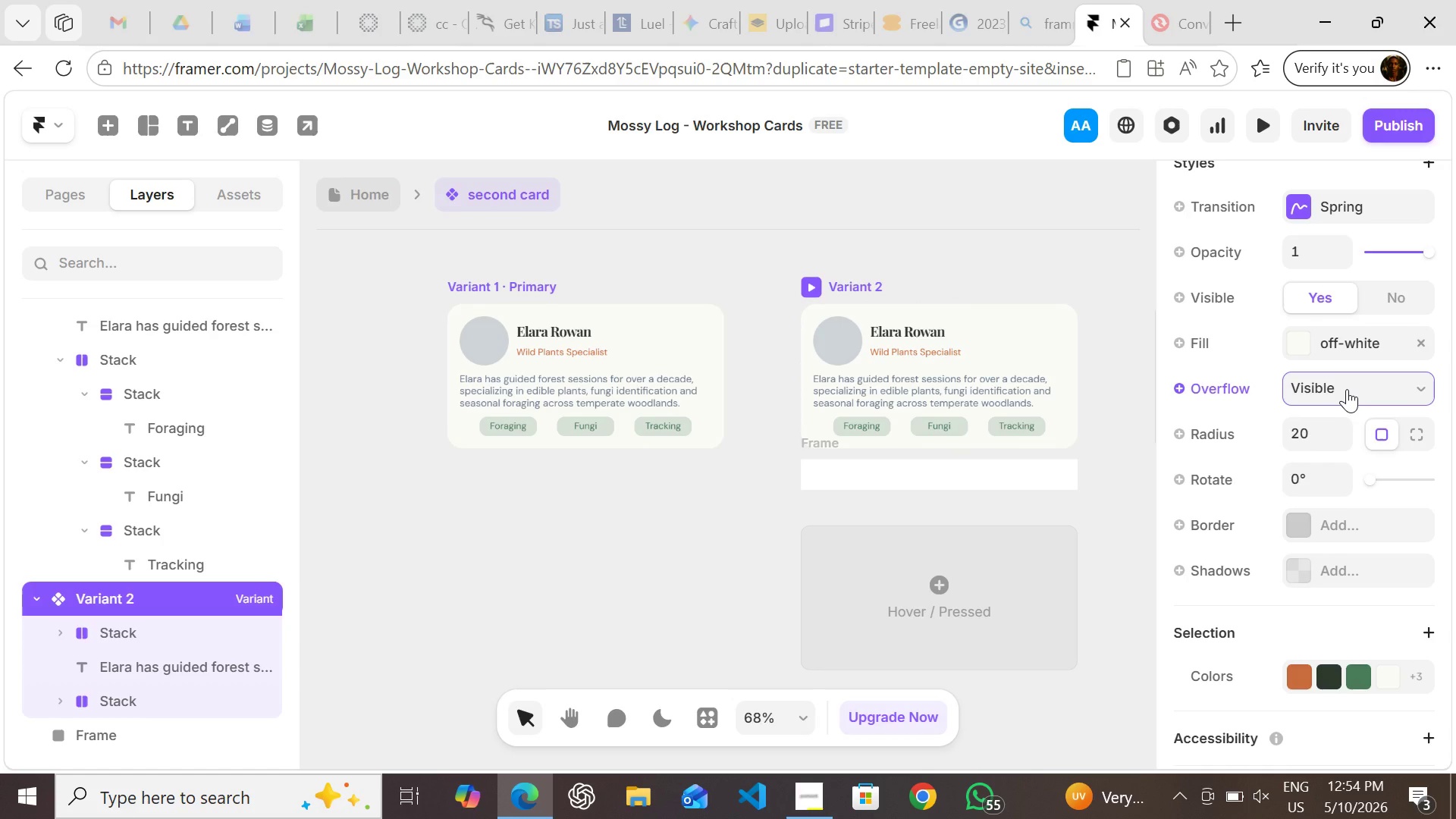 
left_click([1347, 389])
 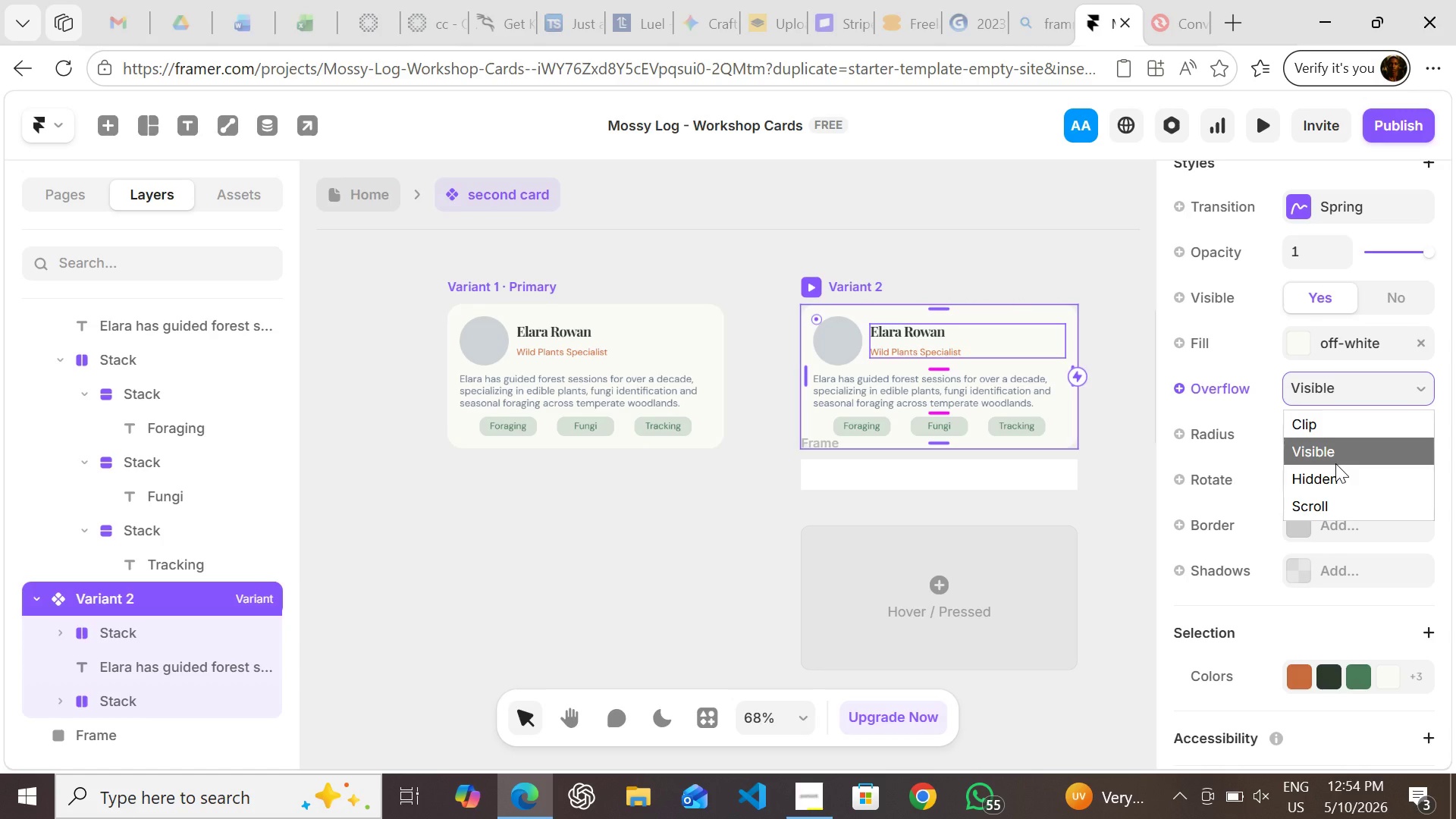 
wait(12.77)
 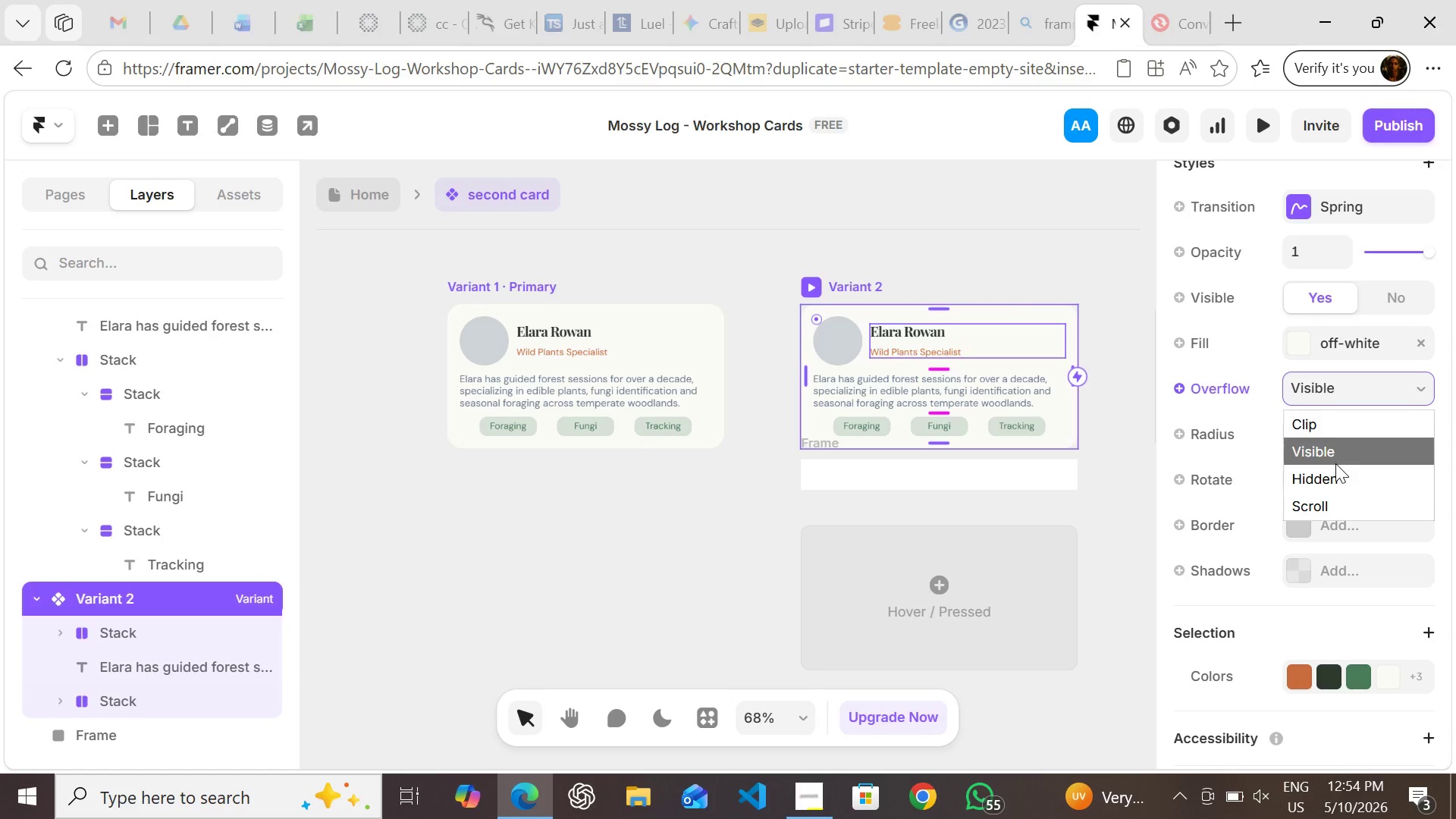 
left_click([1335, 486])
 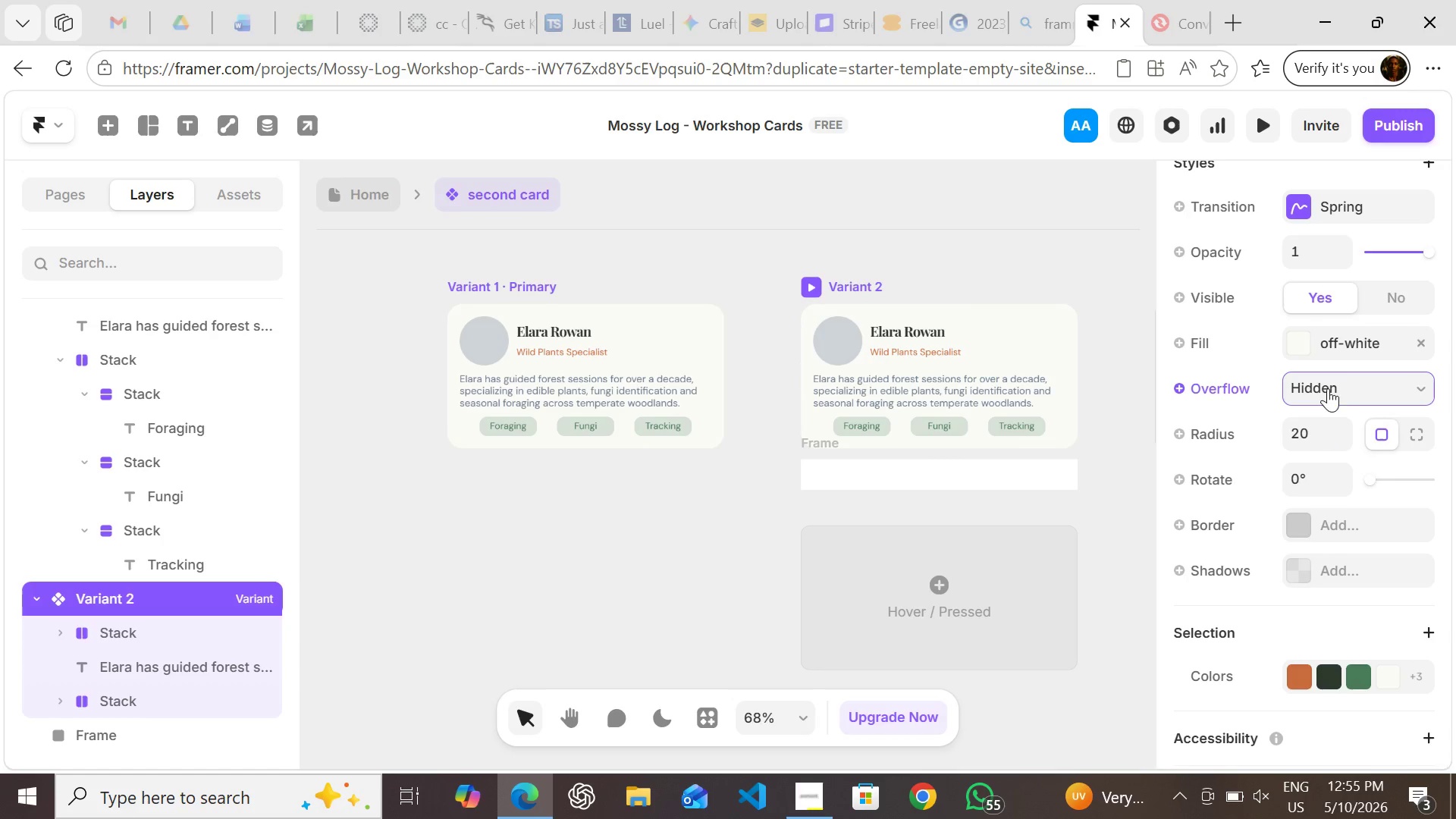 
left_click([1328, 382])
 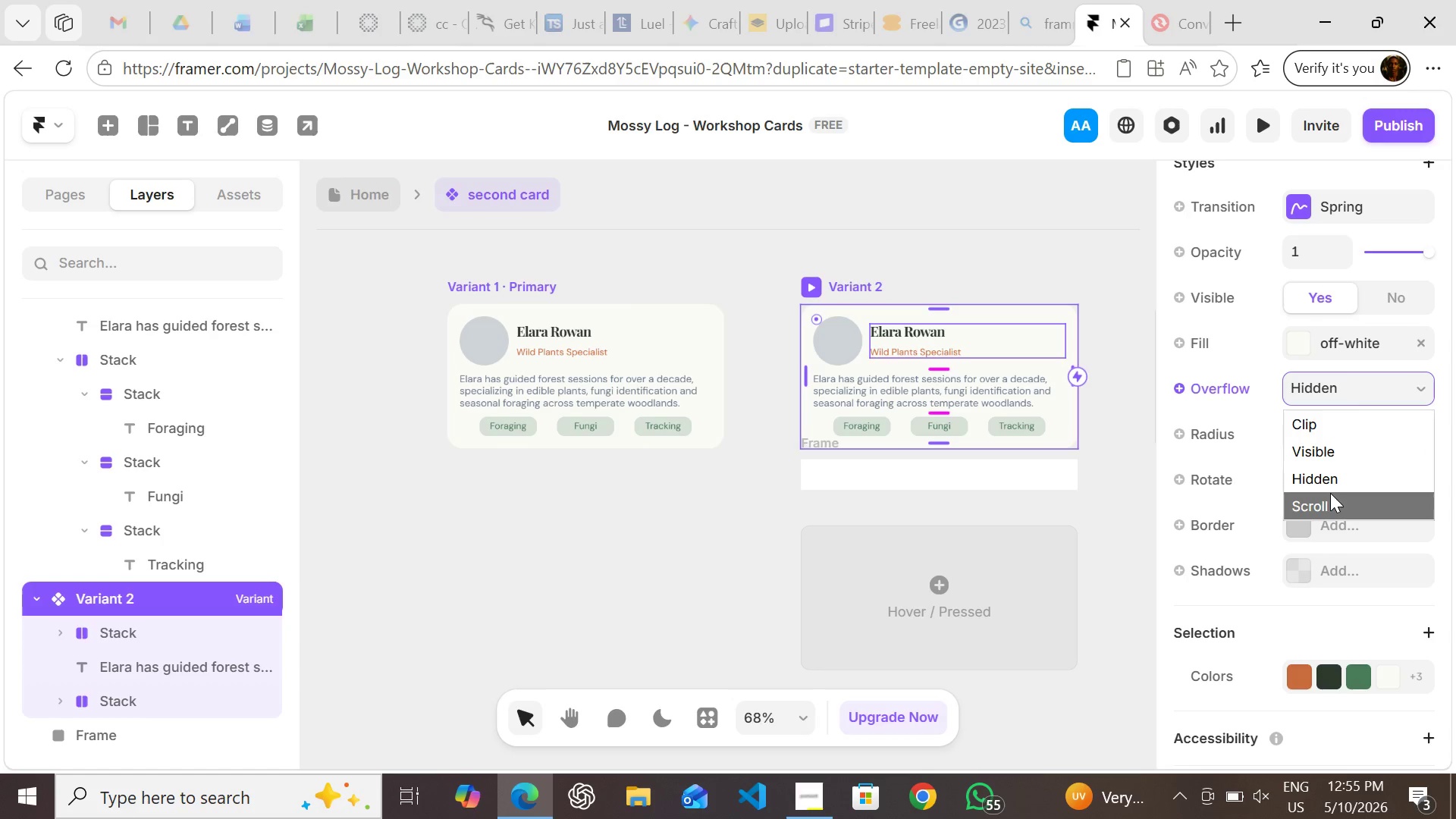 
left_click([1330, 493])
 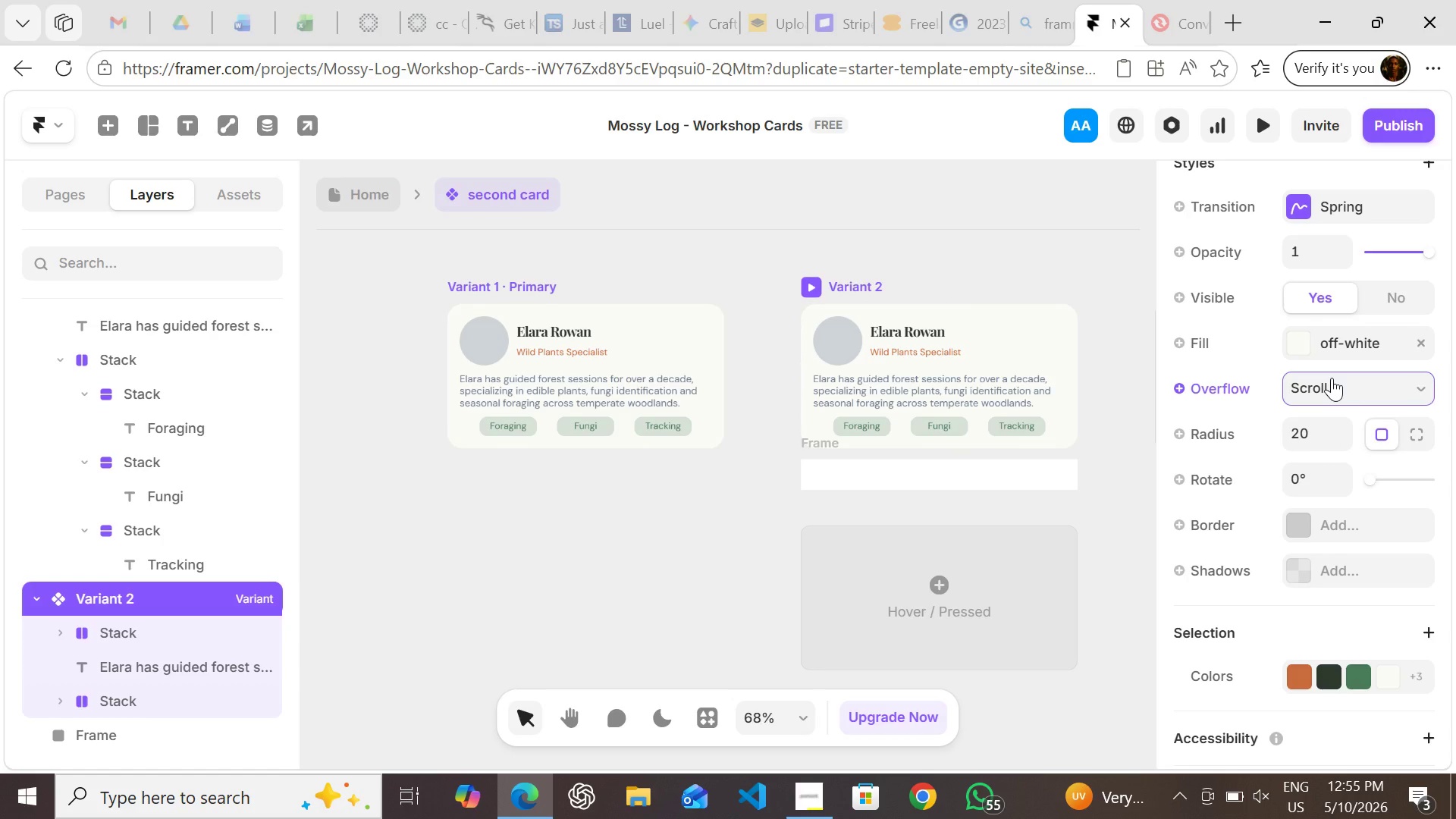 
left_click([1332, 378])
 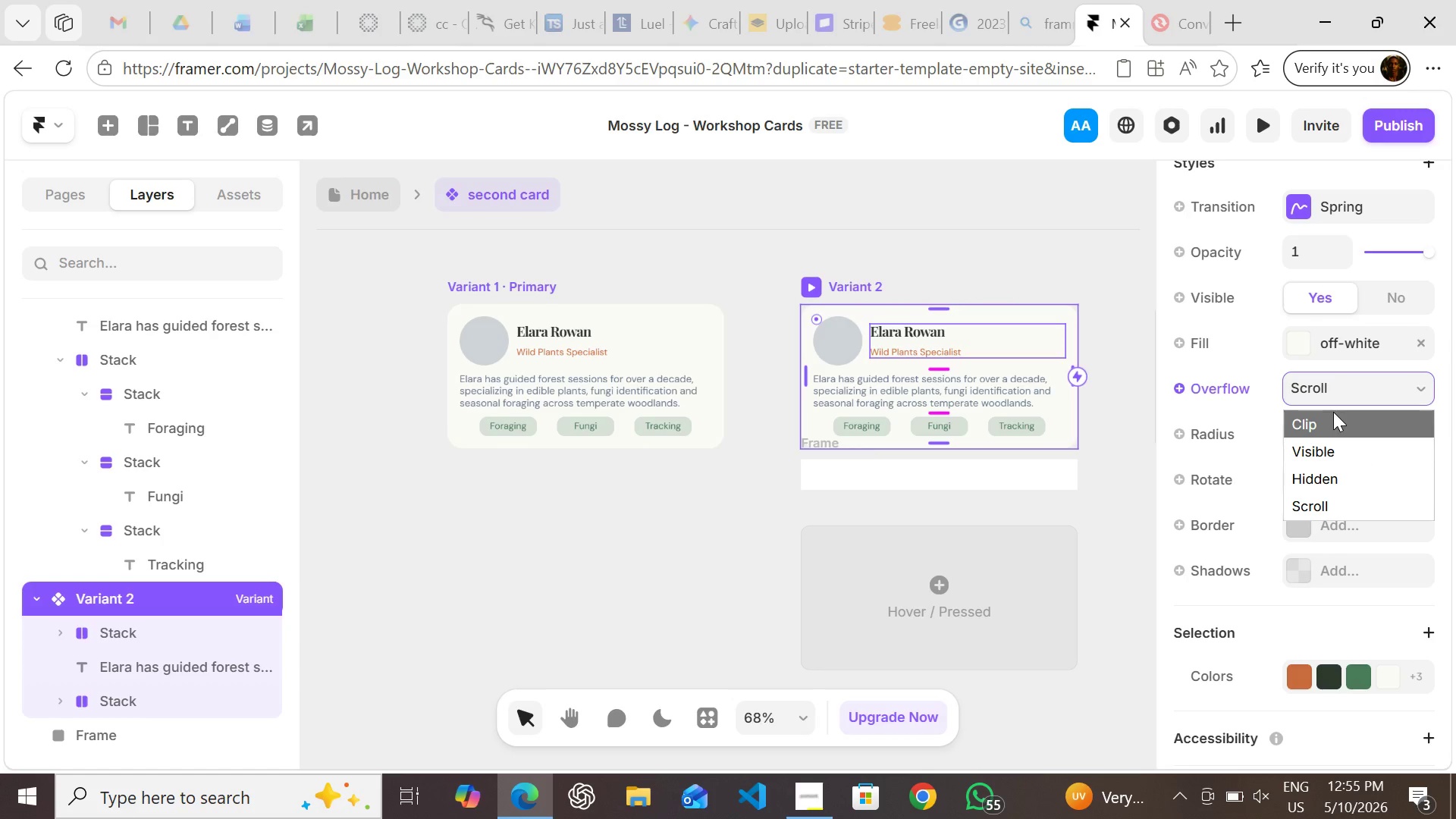 
left_click([1104, 485])
 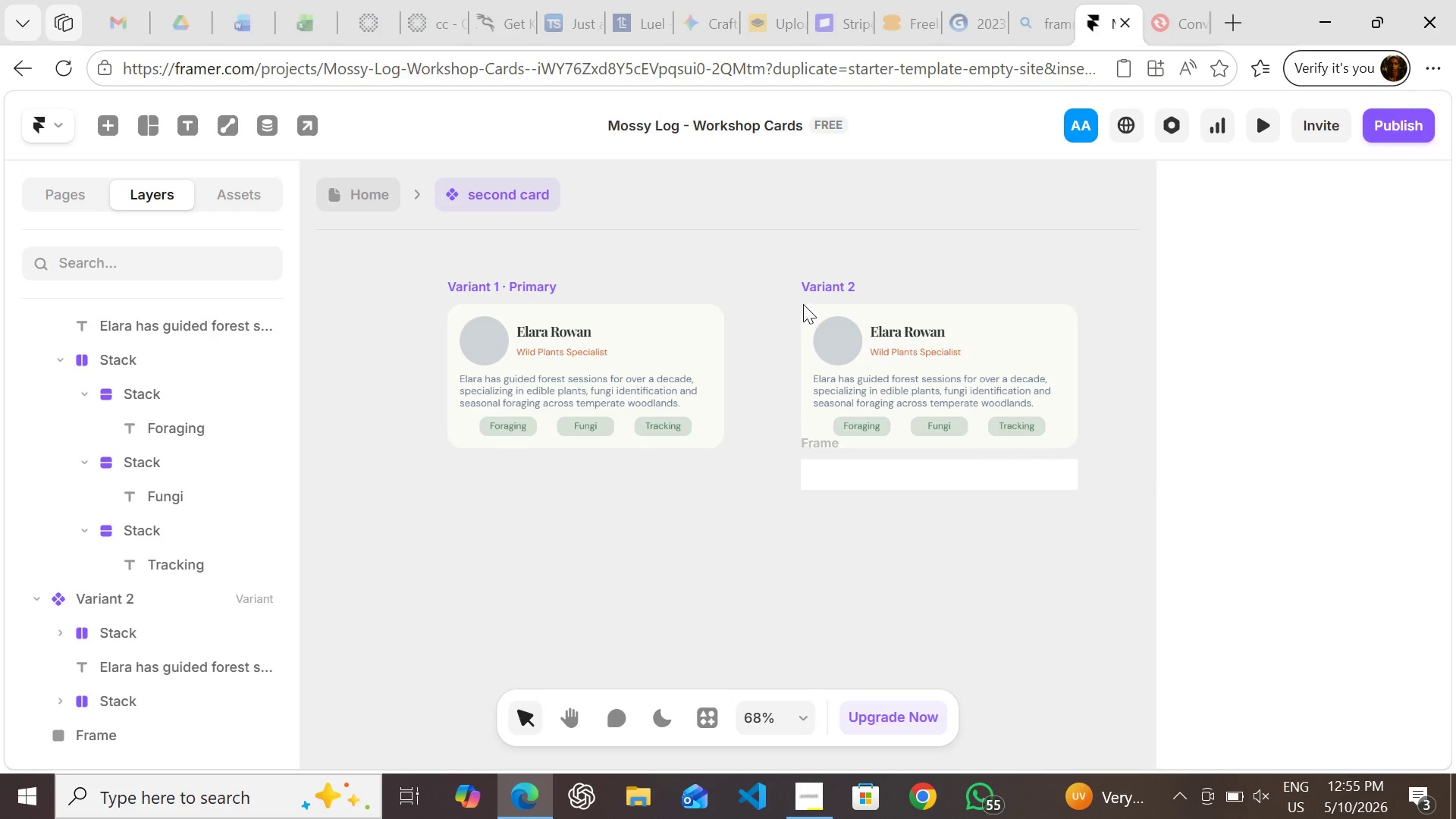 
left_click([817, 300])
 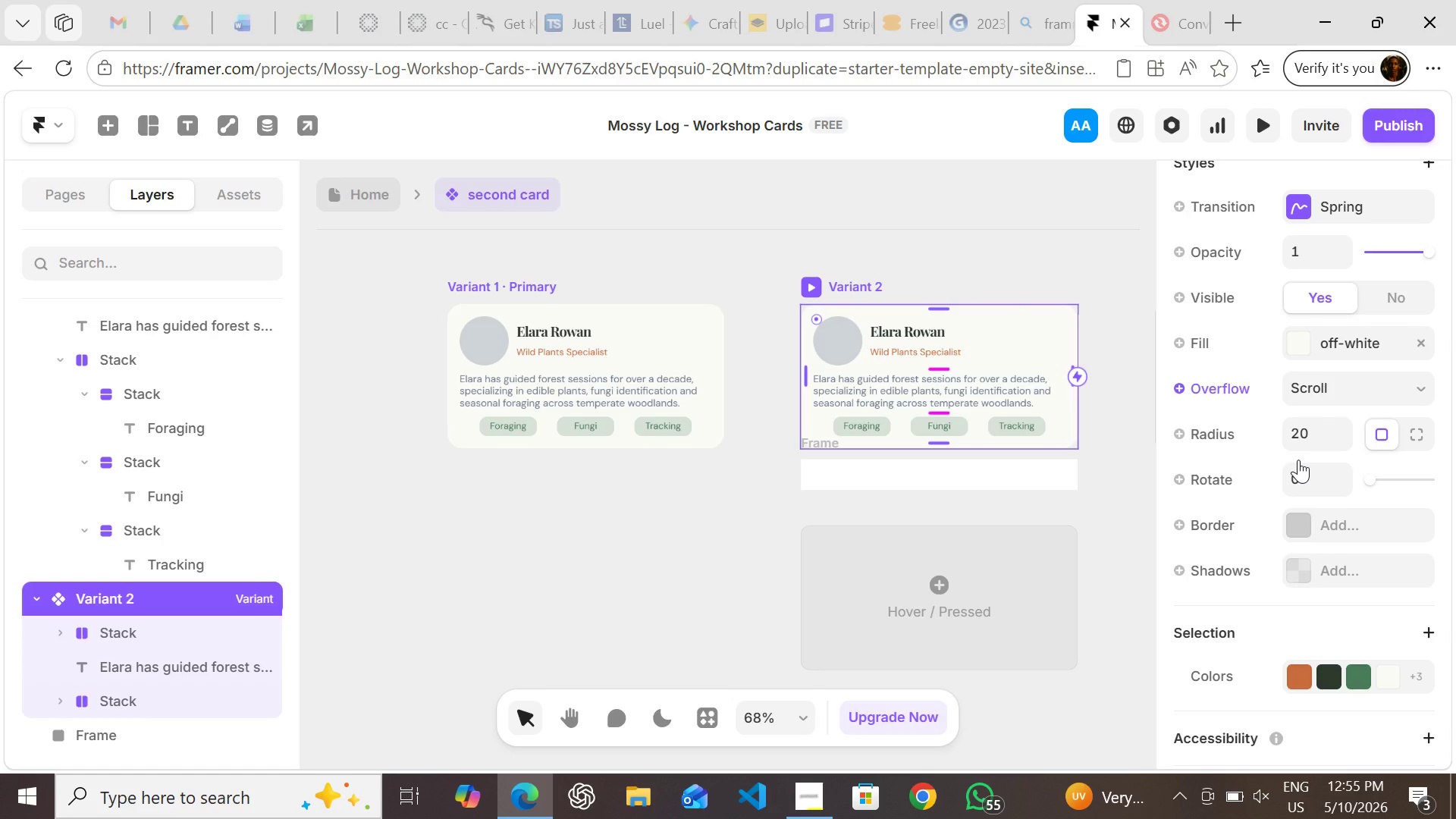 
wait(8.78)
 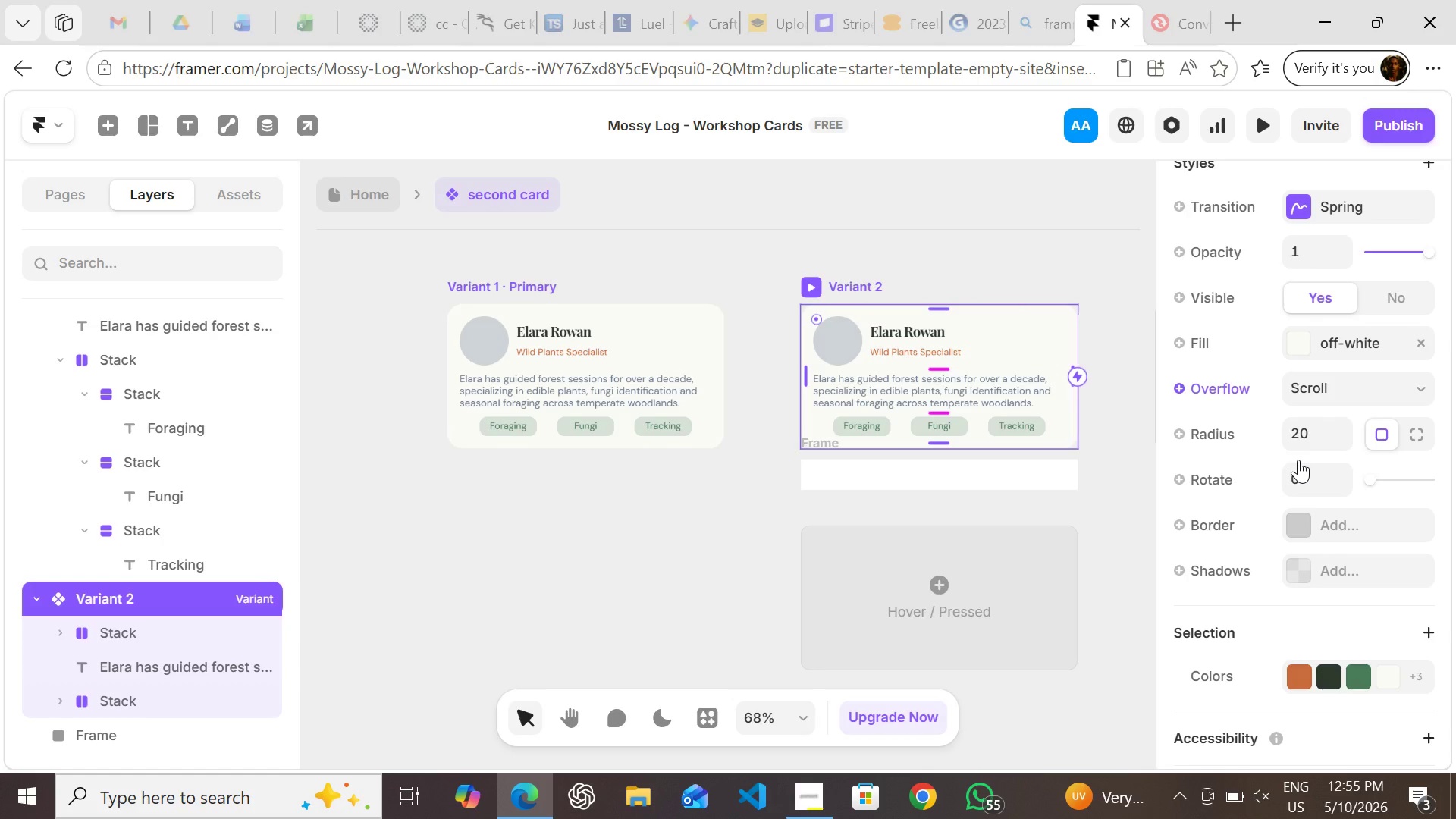 
left_click([1324, 391])
 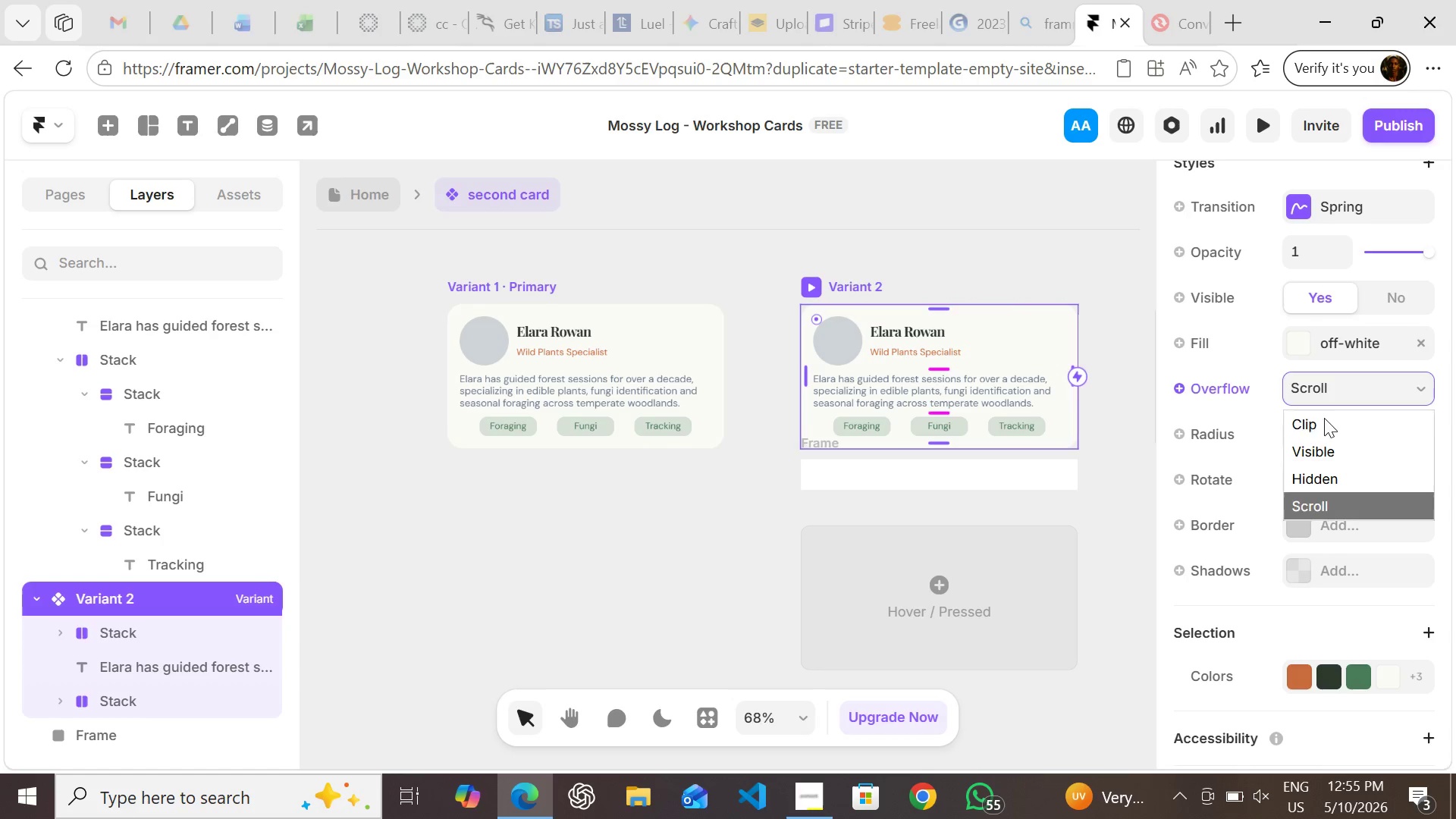 
left_click([1324, 425])
 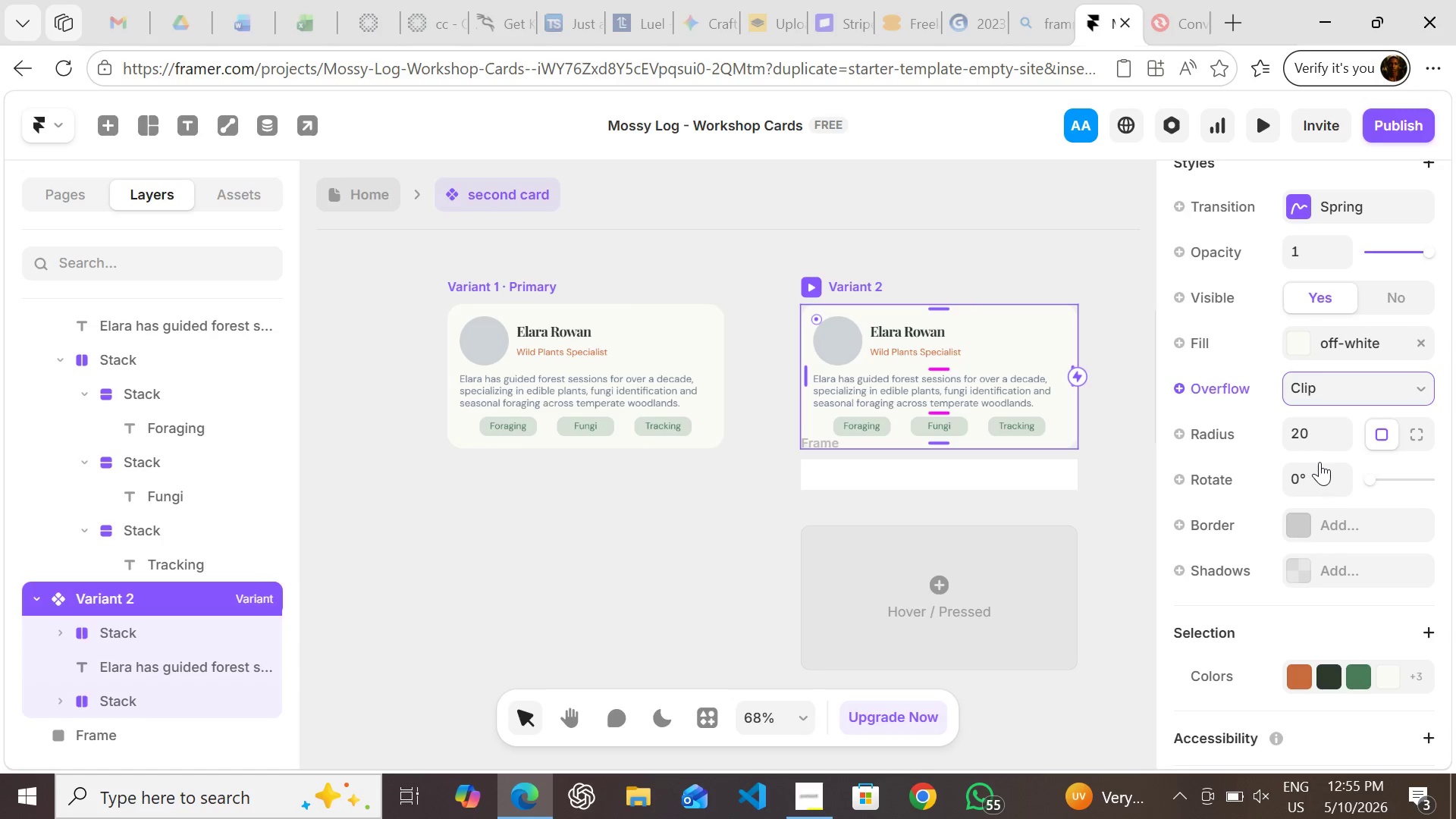 
wait(5.83)
 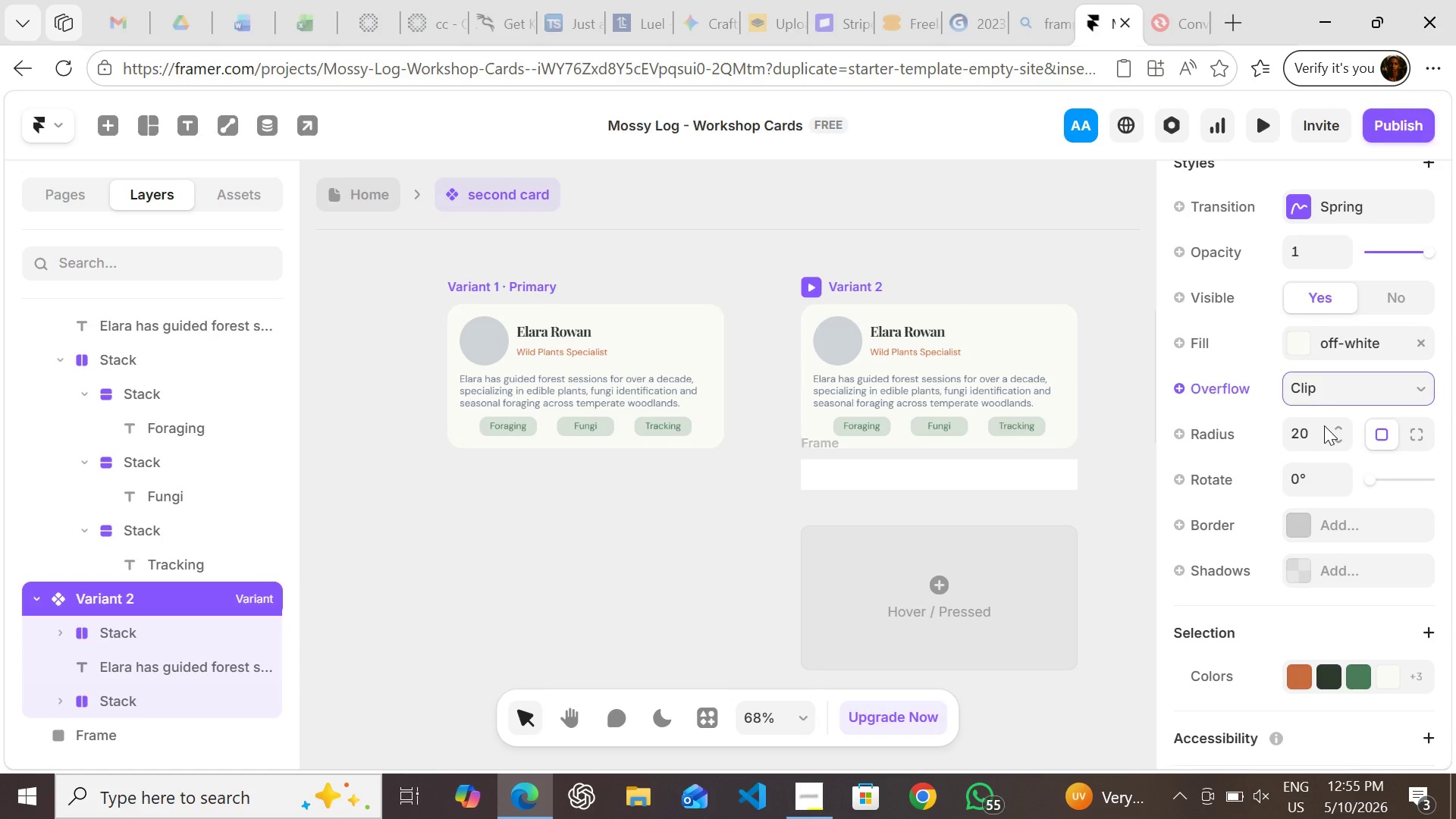 
left_click([1040, 478])